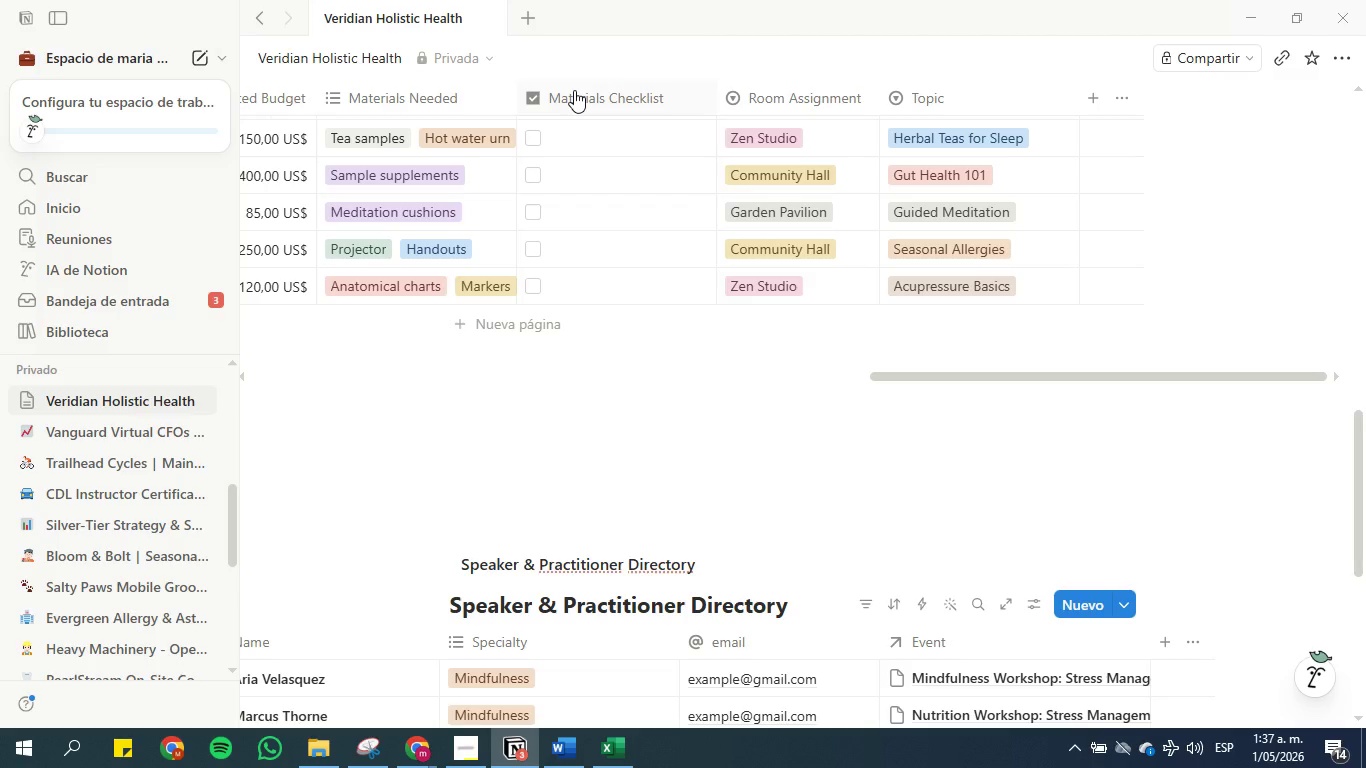 
wait(9.44)
 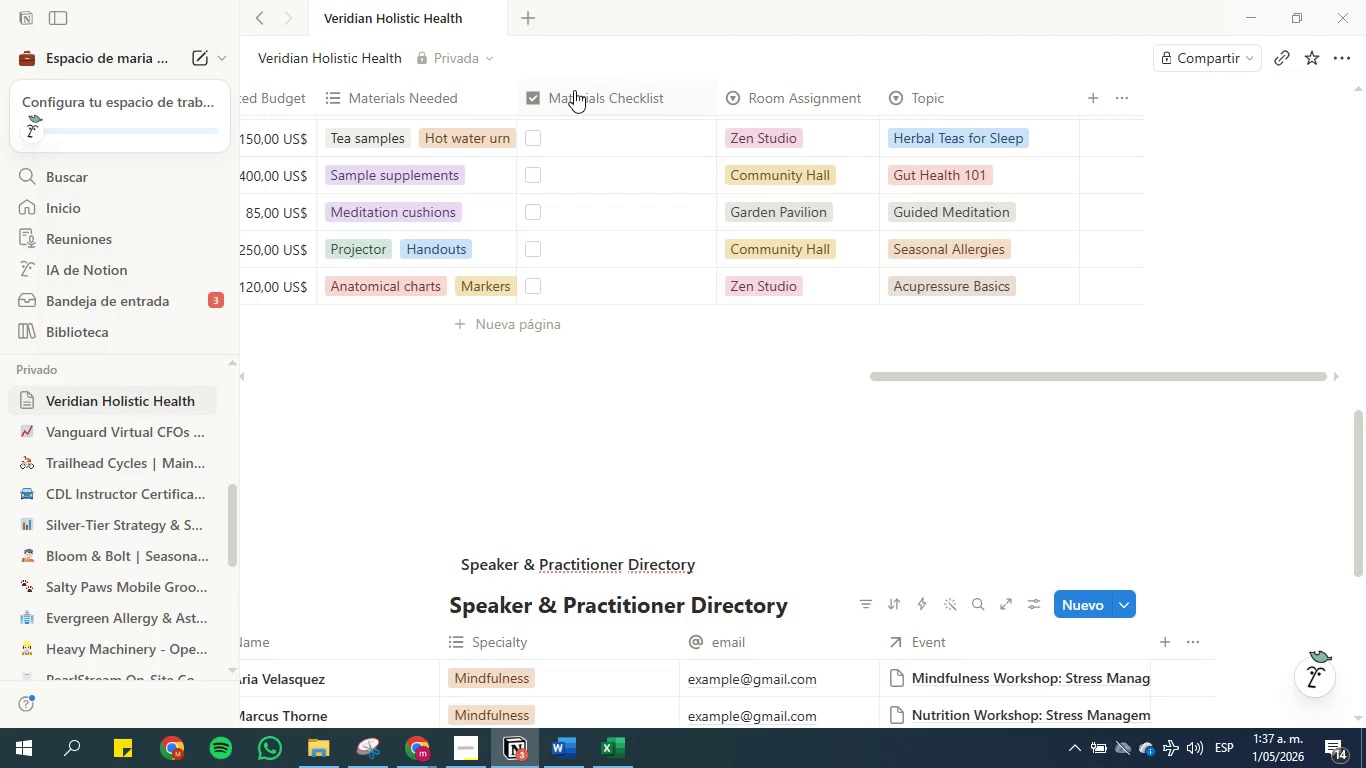 
left_click([614, 97])
 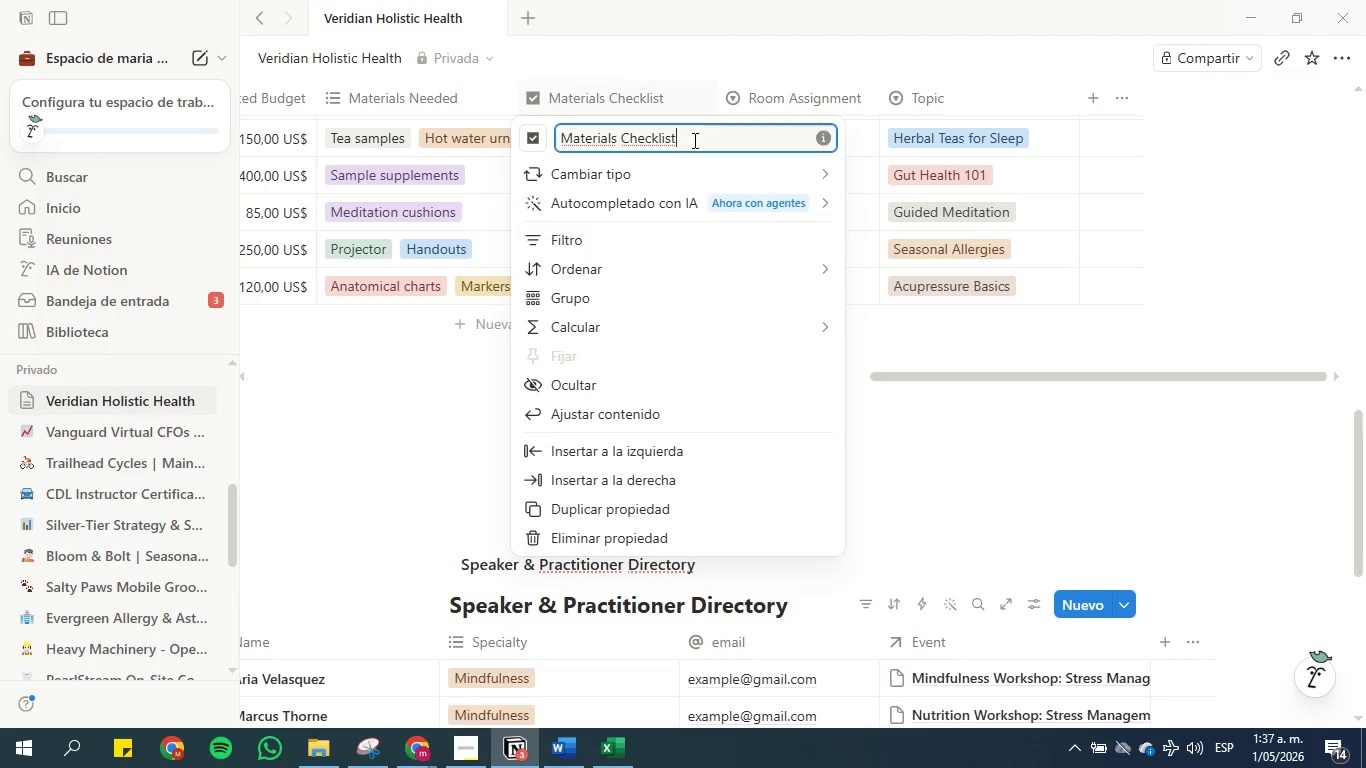 
left_click([693, 139])
 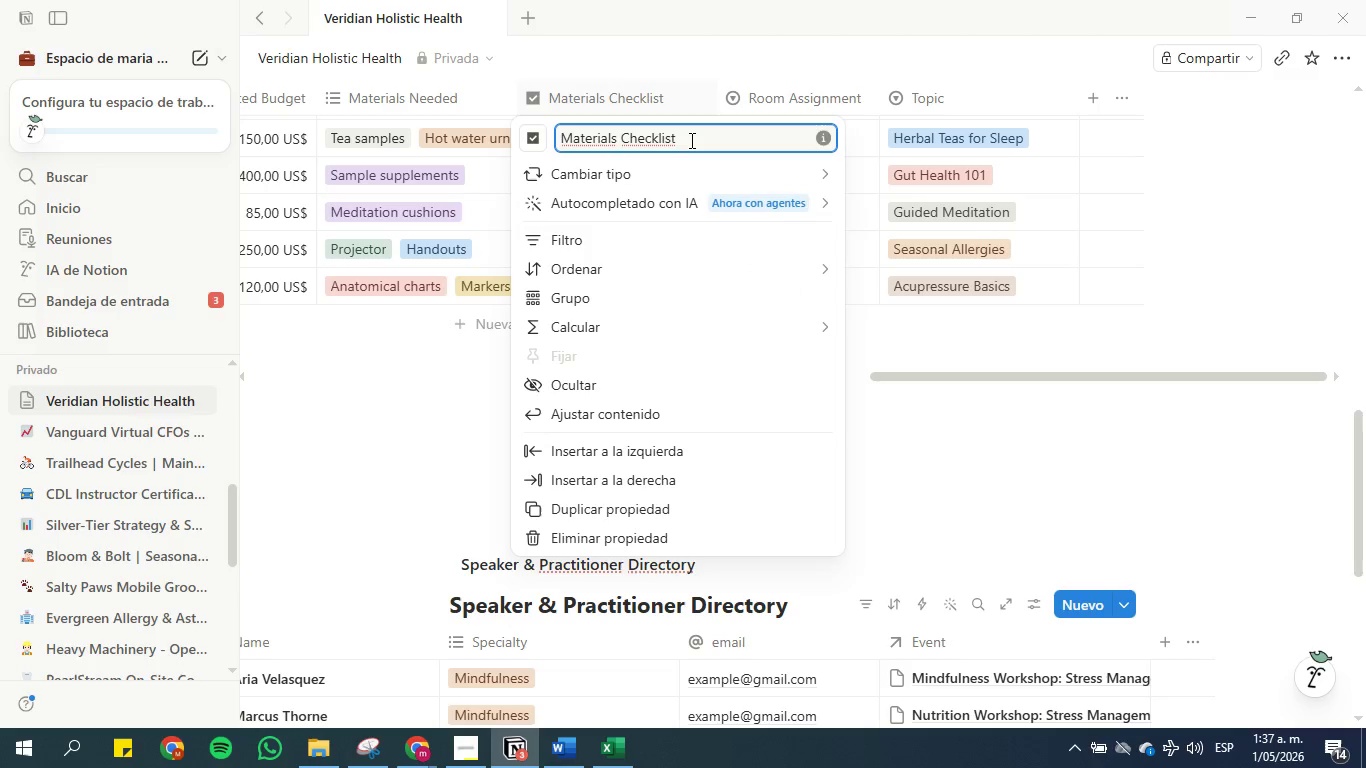 
type( completd )
 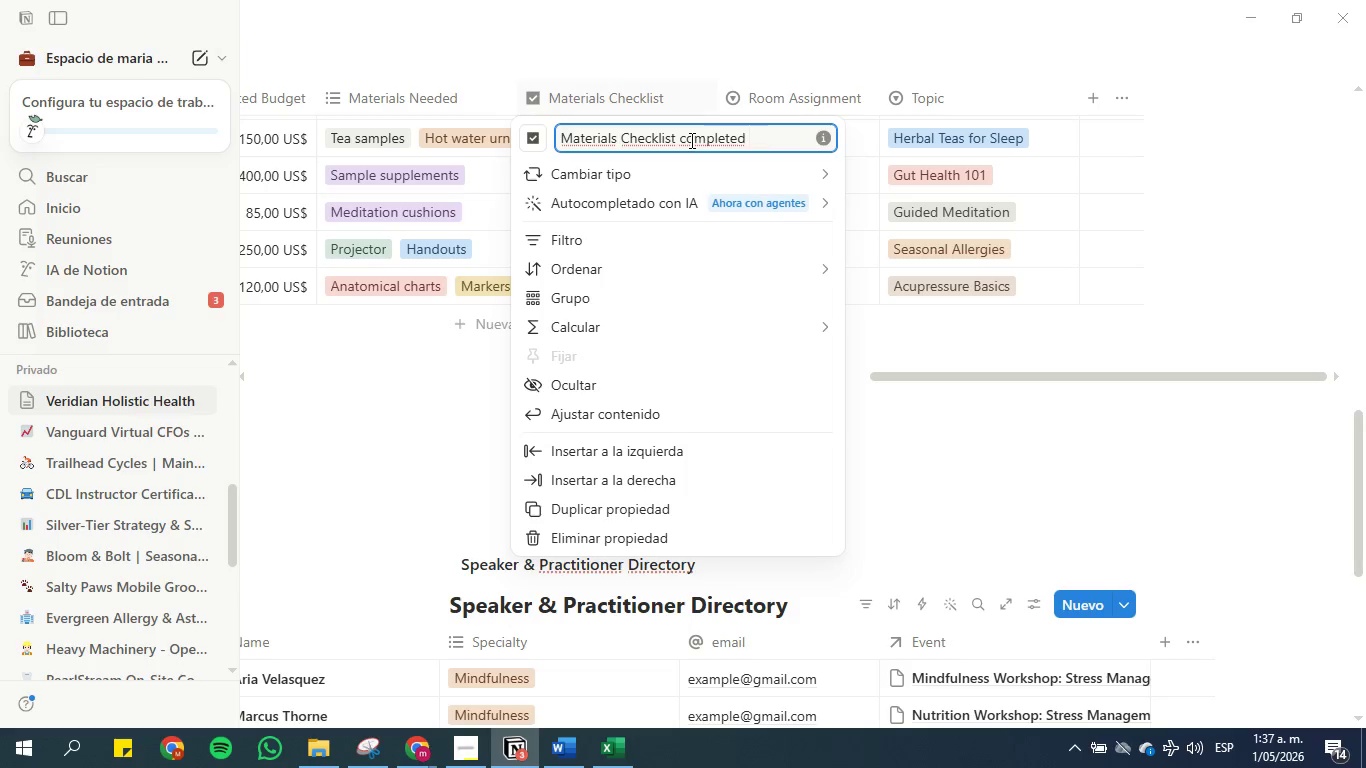 
left_click([415, 414])
 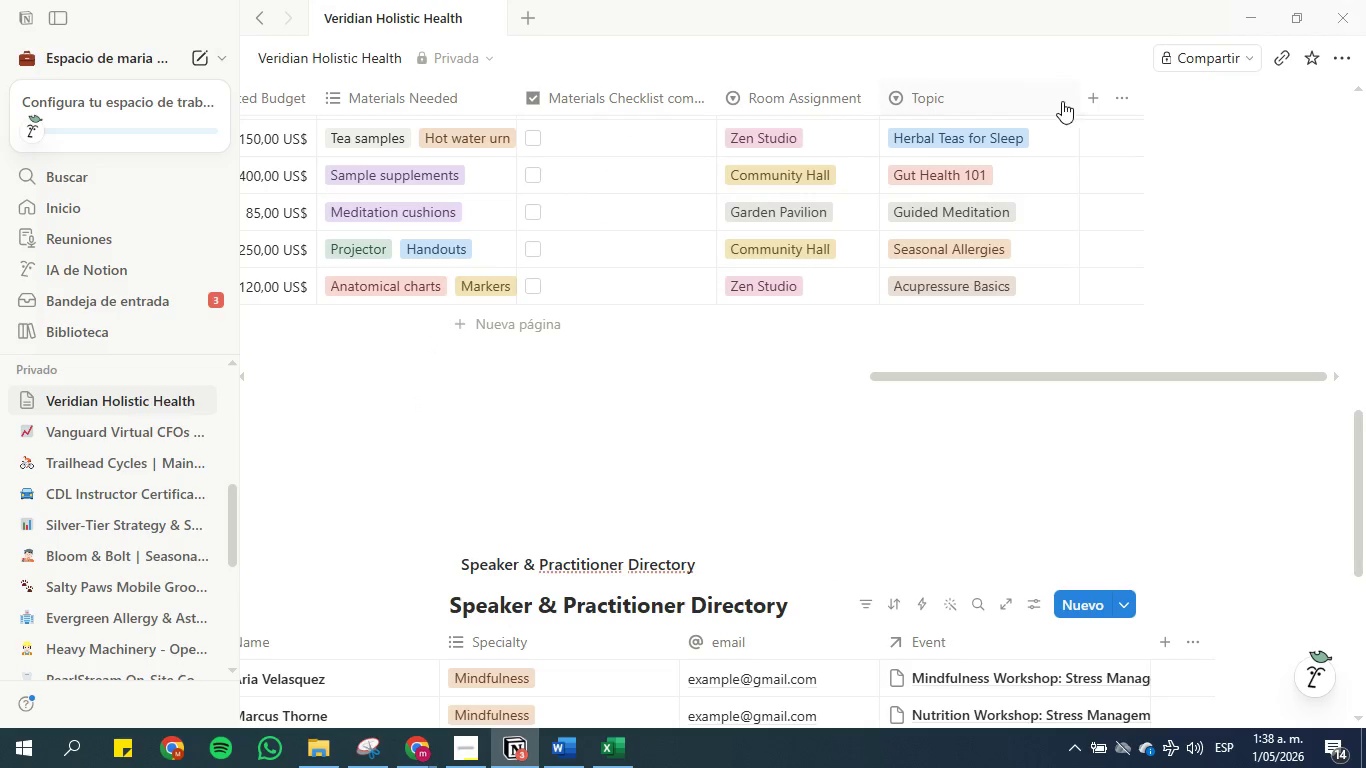 
left_click([1101, 98])
 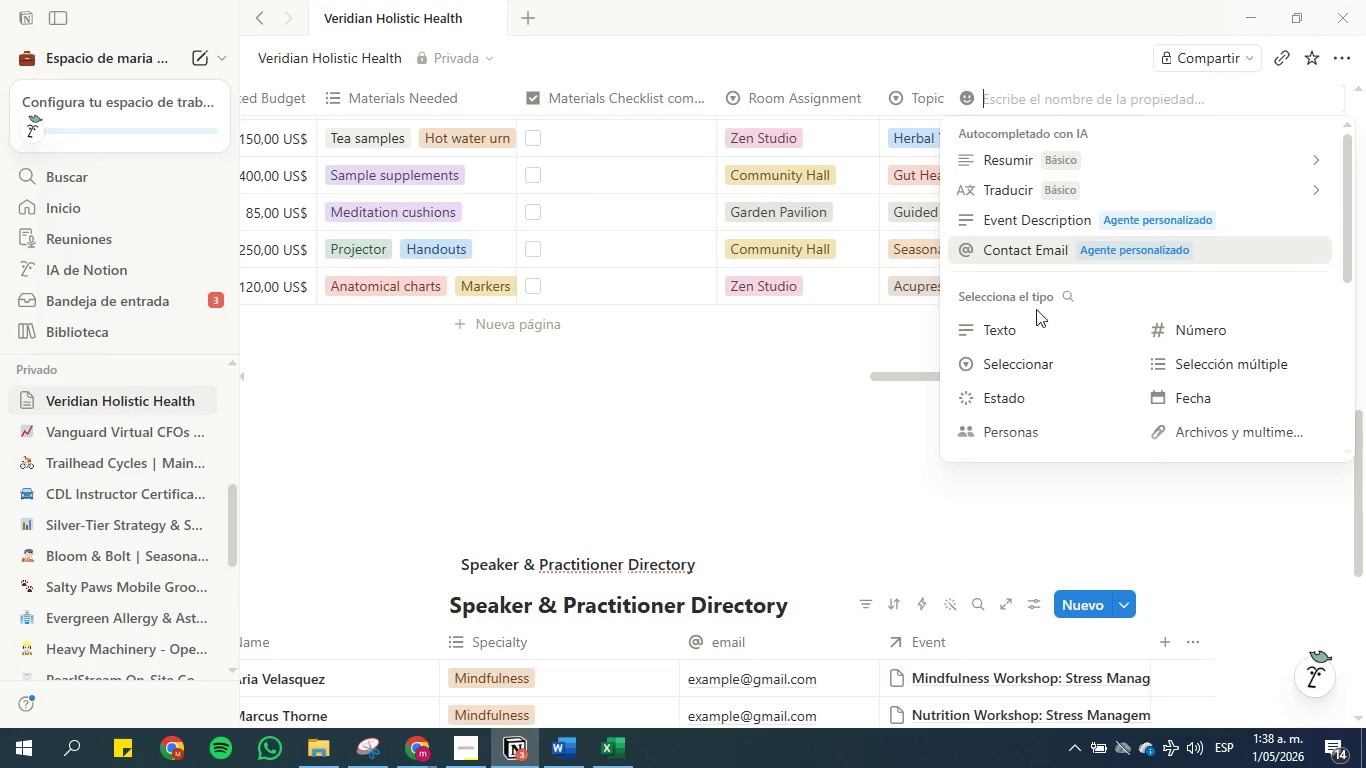 
scroll: coordinate [1047, 360], scroll_direction: down, amount: 1.0
 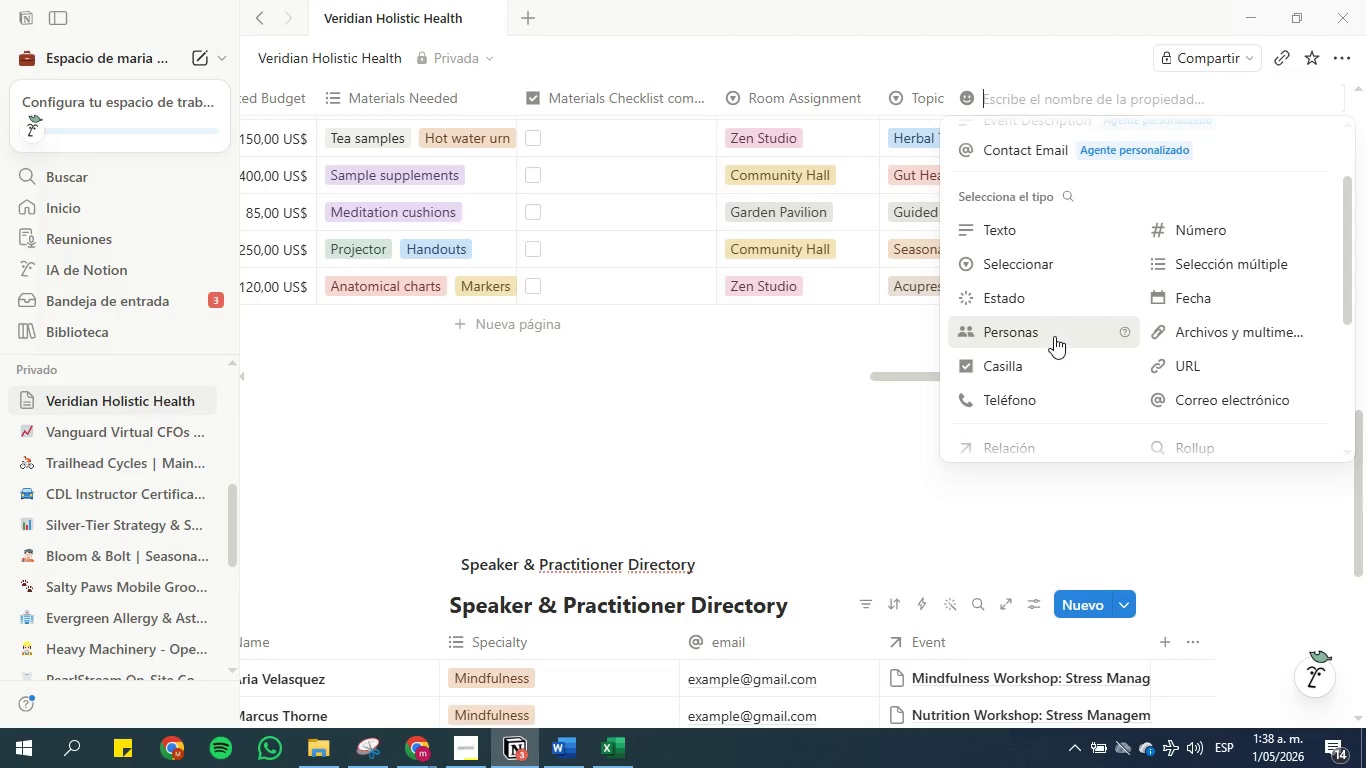 
left_click([1047, 354])
 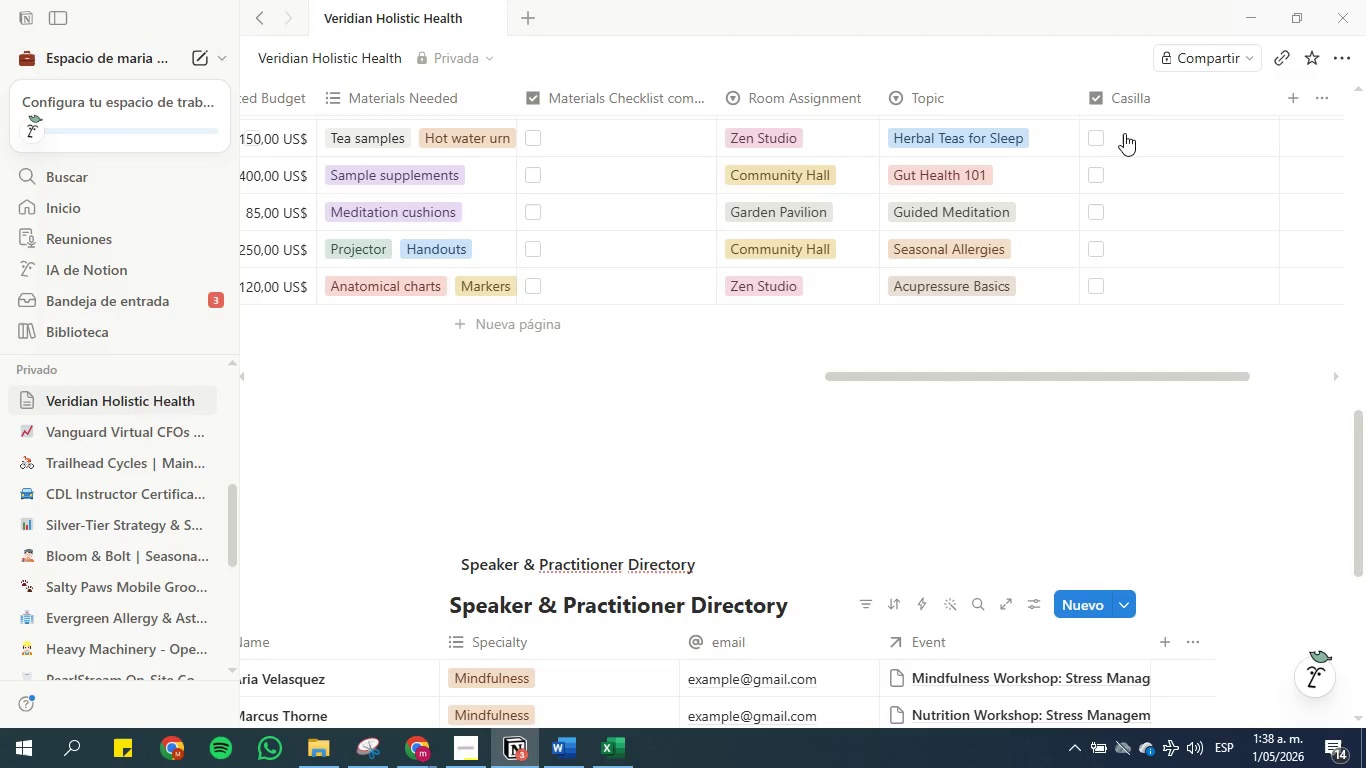 
left_click([1129, 102])
 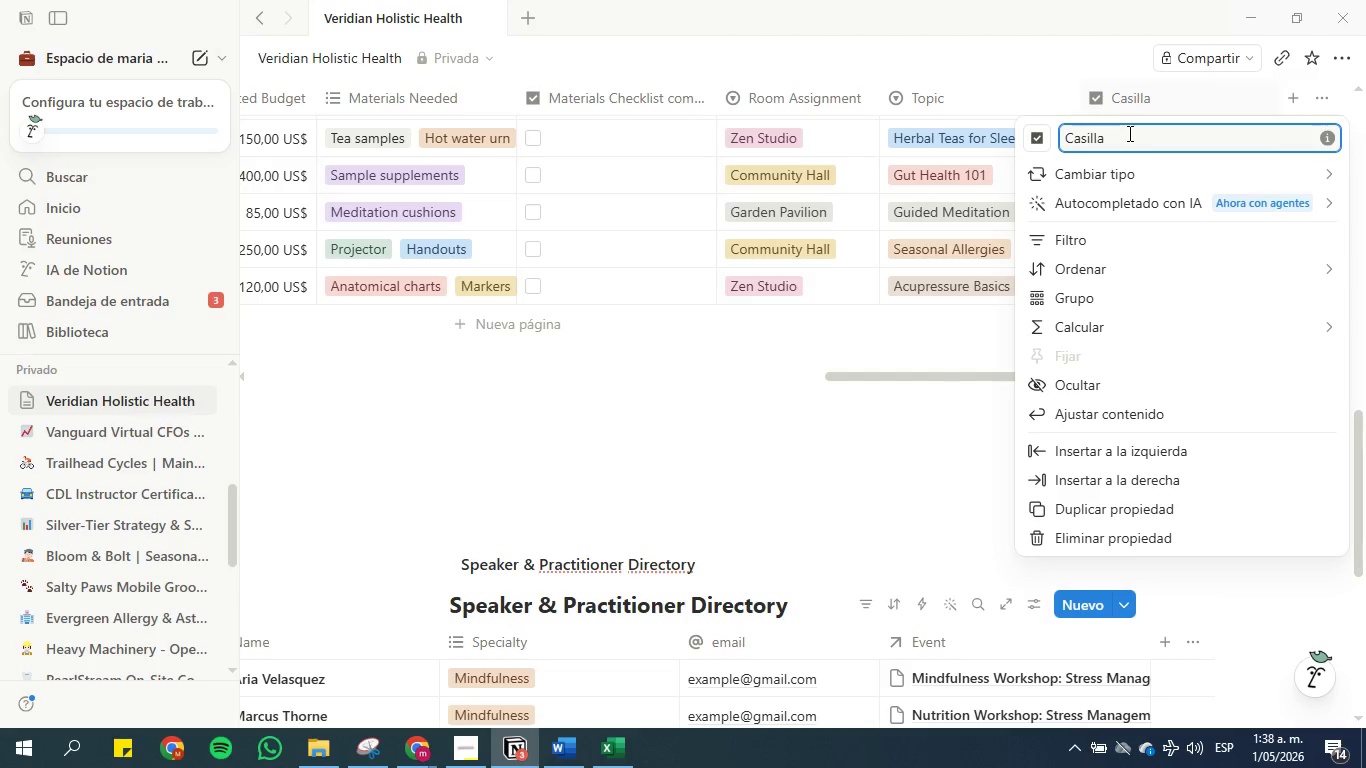 
double_click([1128, 133])
 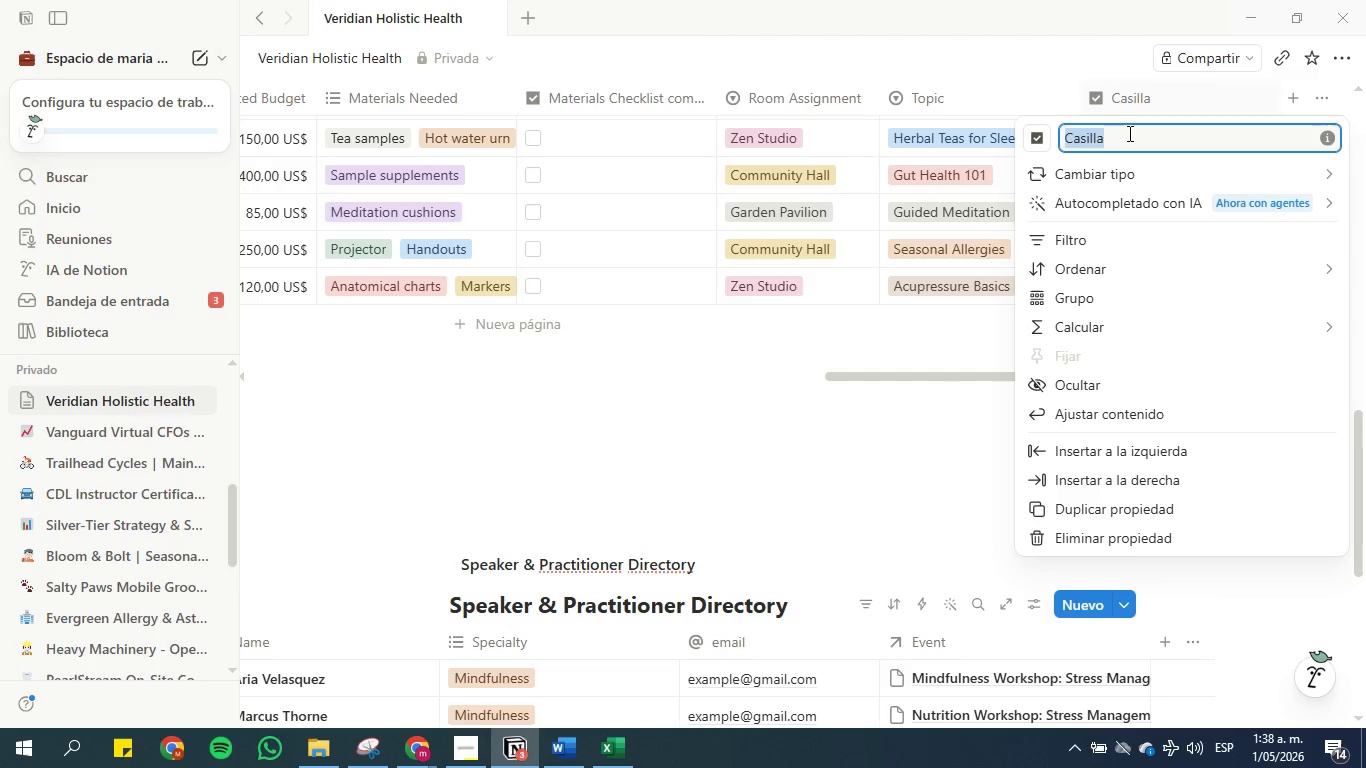 
triple_click([1128, 133])
 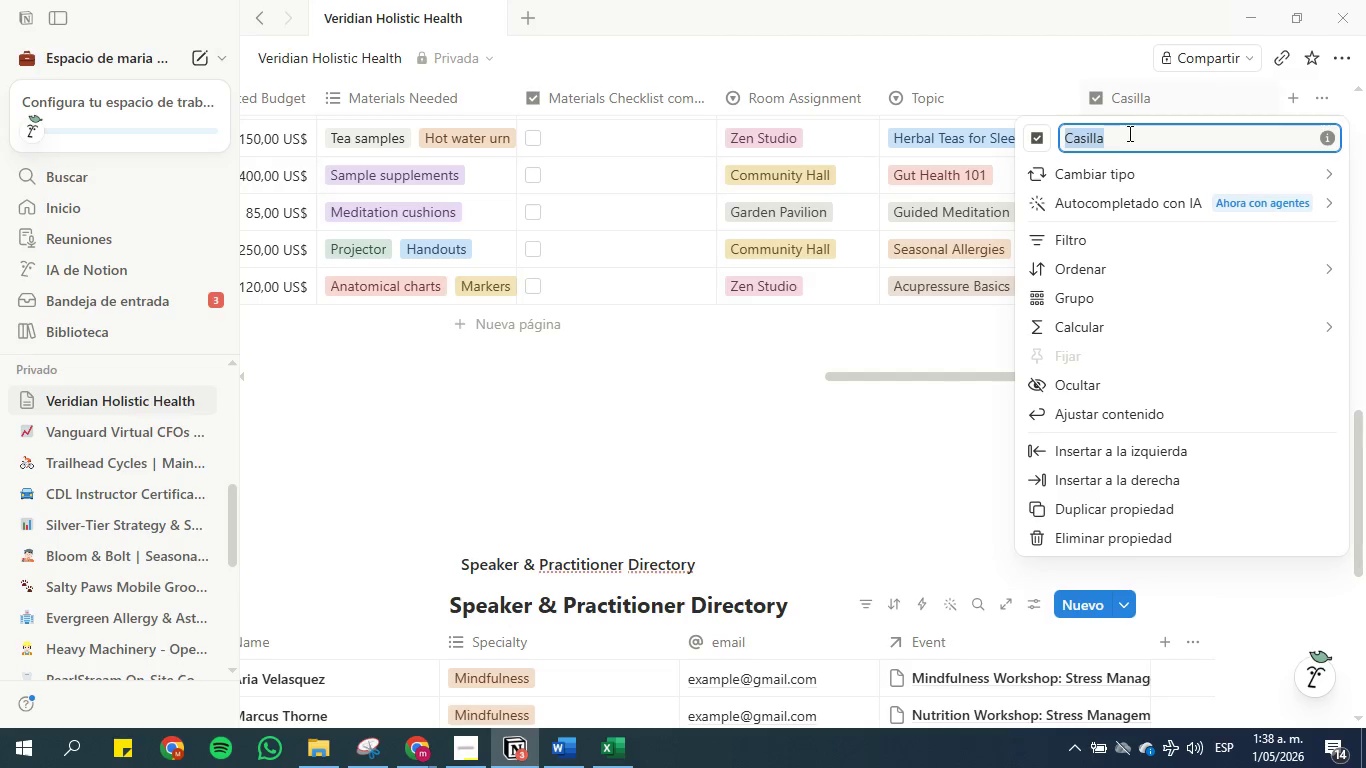 
key(Control+V)
 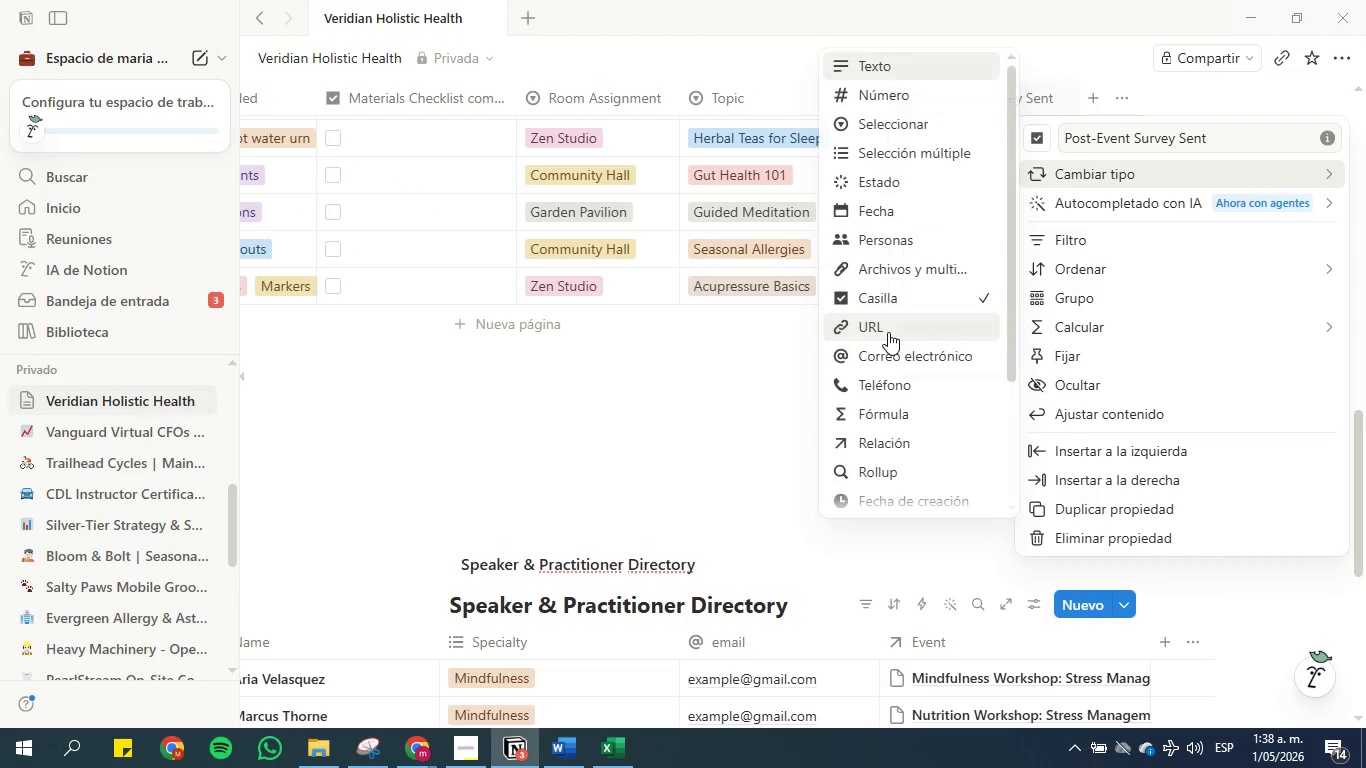 
left_click([736, 403])
 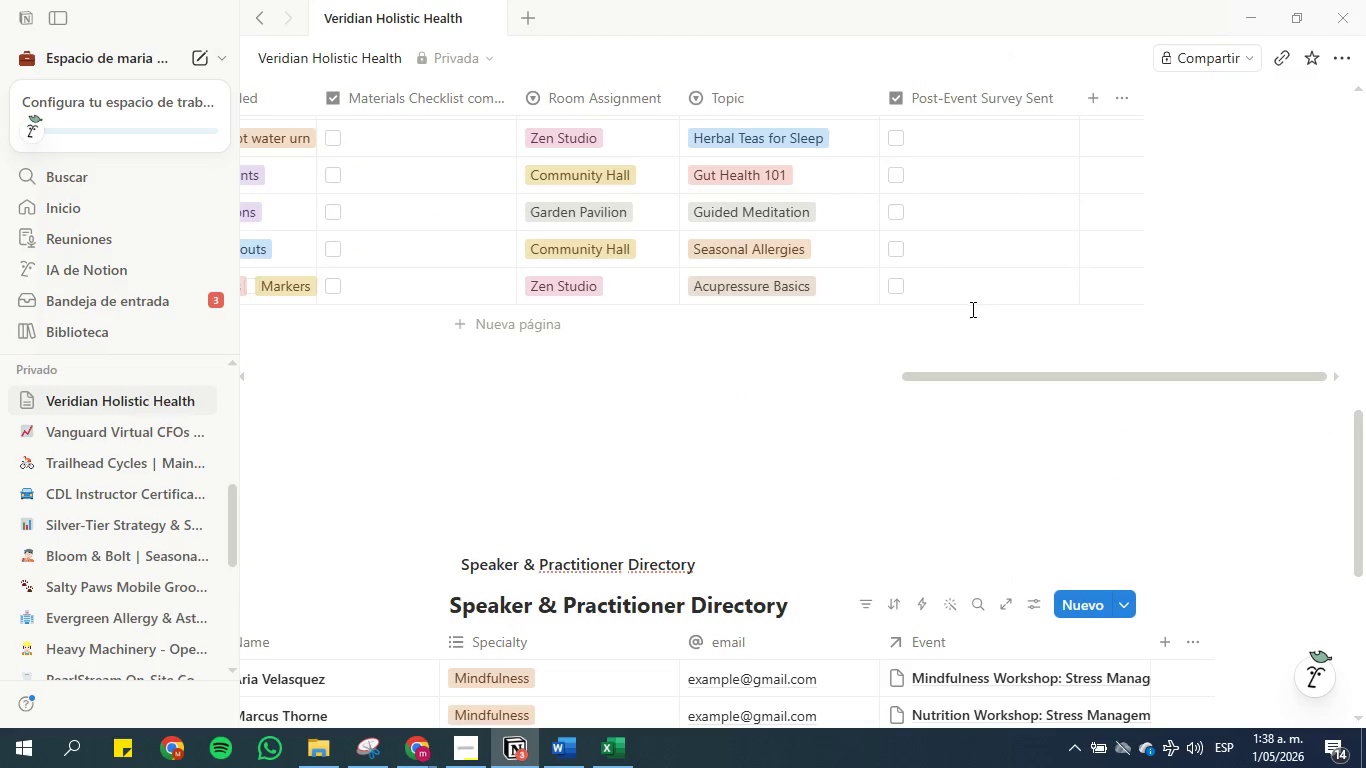 
scroll: coordinate [889, 280], scroll_direction: up, amount: 4.0
 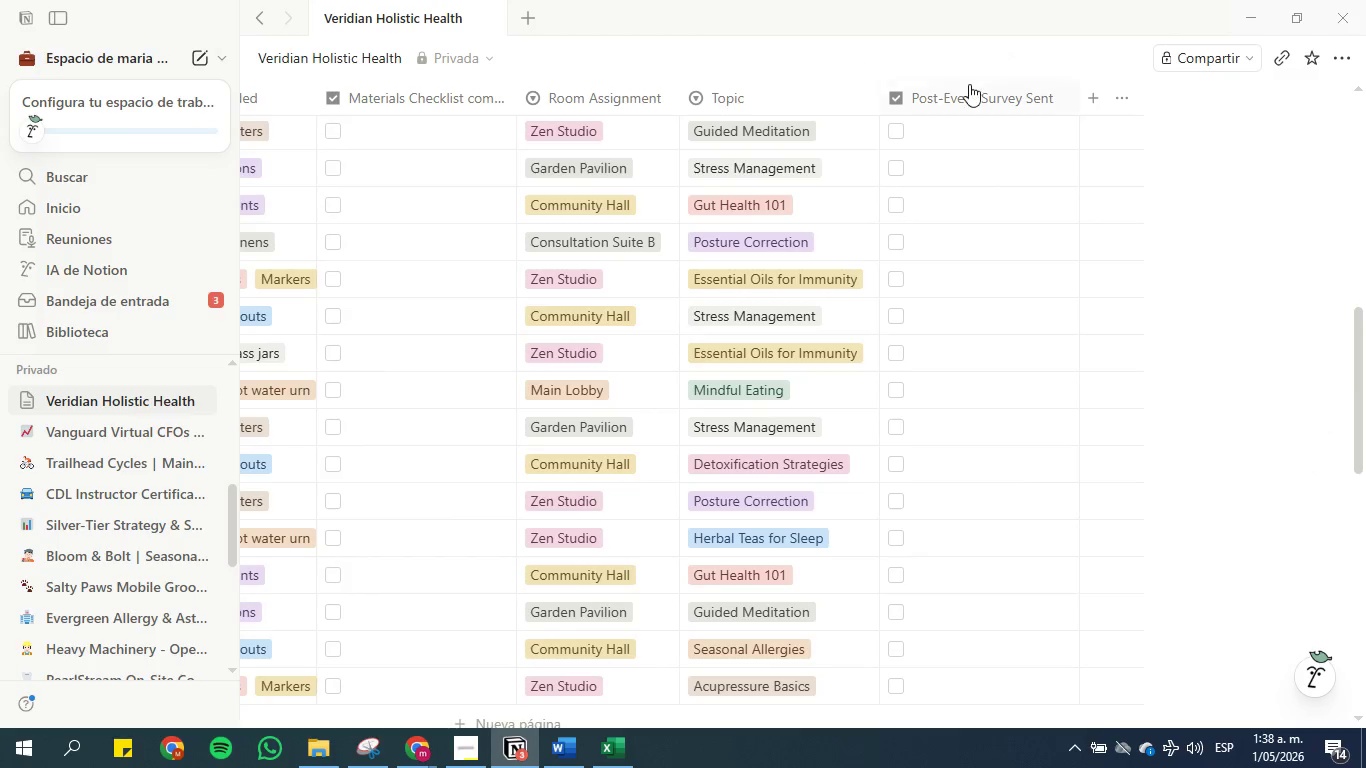 
left_click_drag(start_coordinate=[969, 84], to_coordinate=[711, 102])
 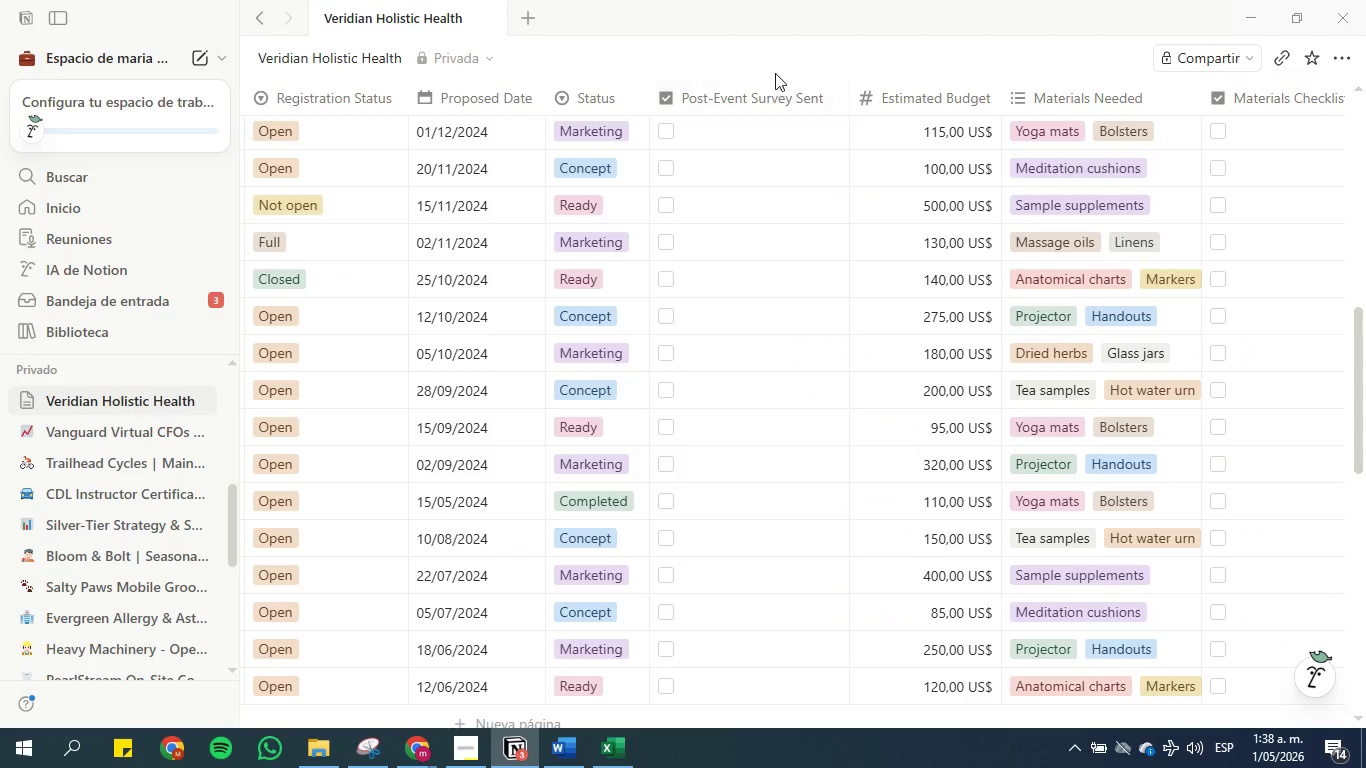 
scroll: coordinate [765, 200], scroll_direction: up, amount: 2.0
 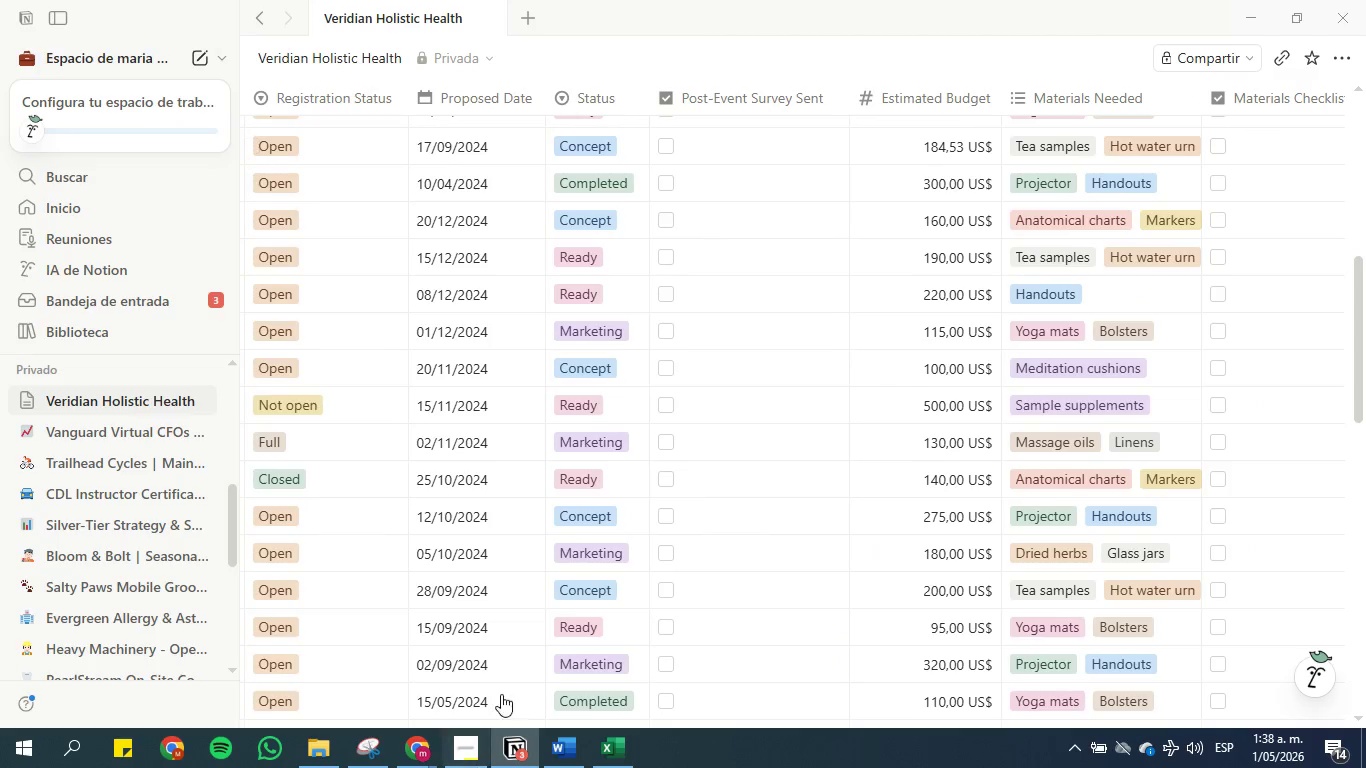 
left_click([555, 747])
 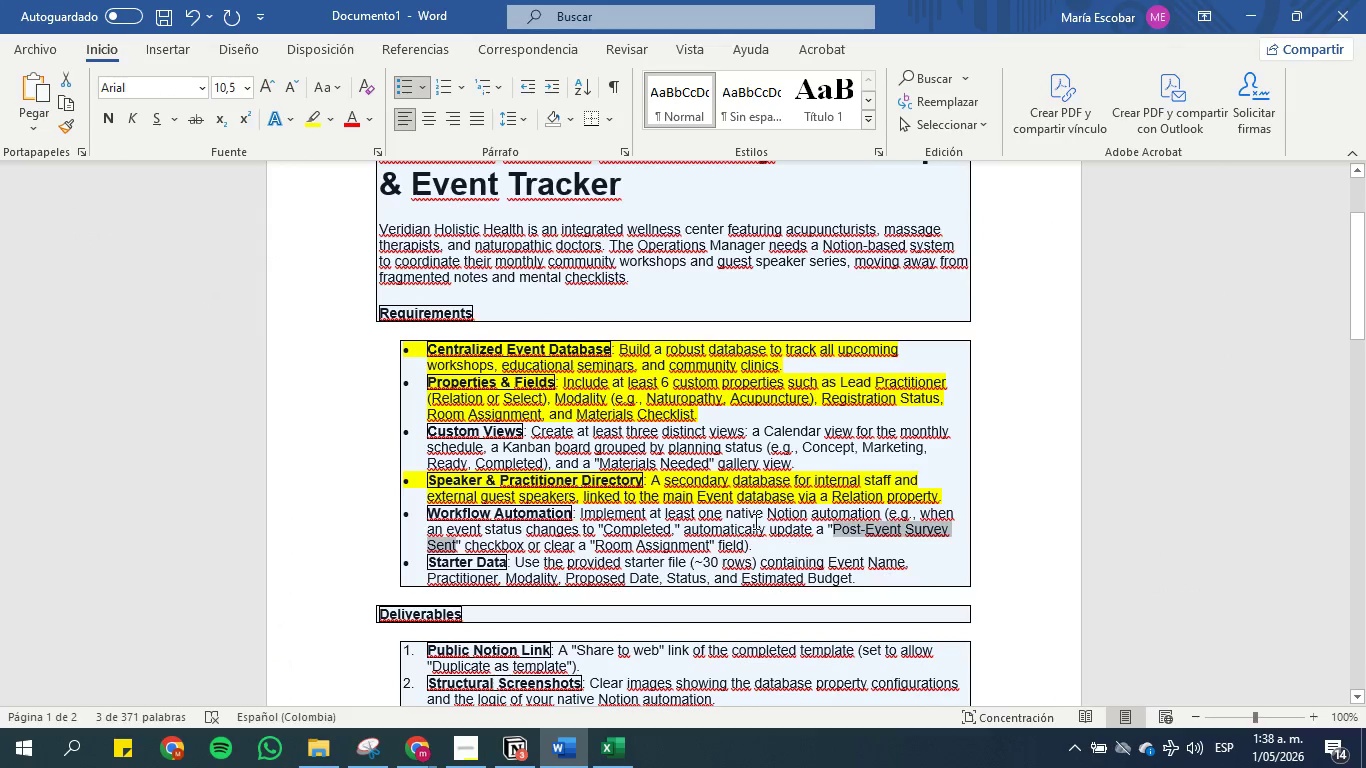 
left_click([783, 498])
 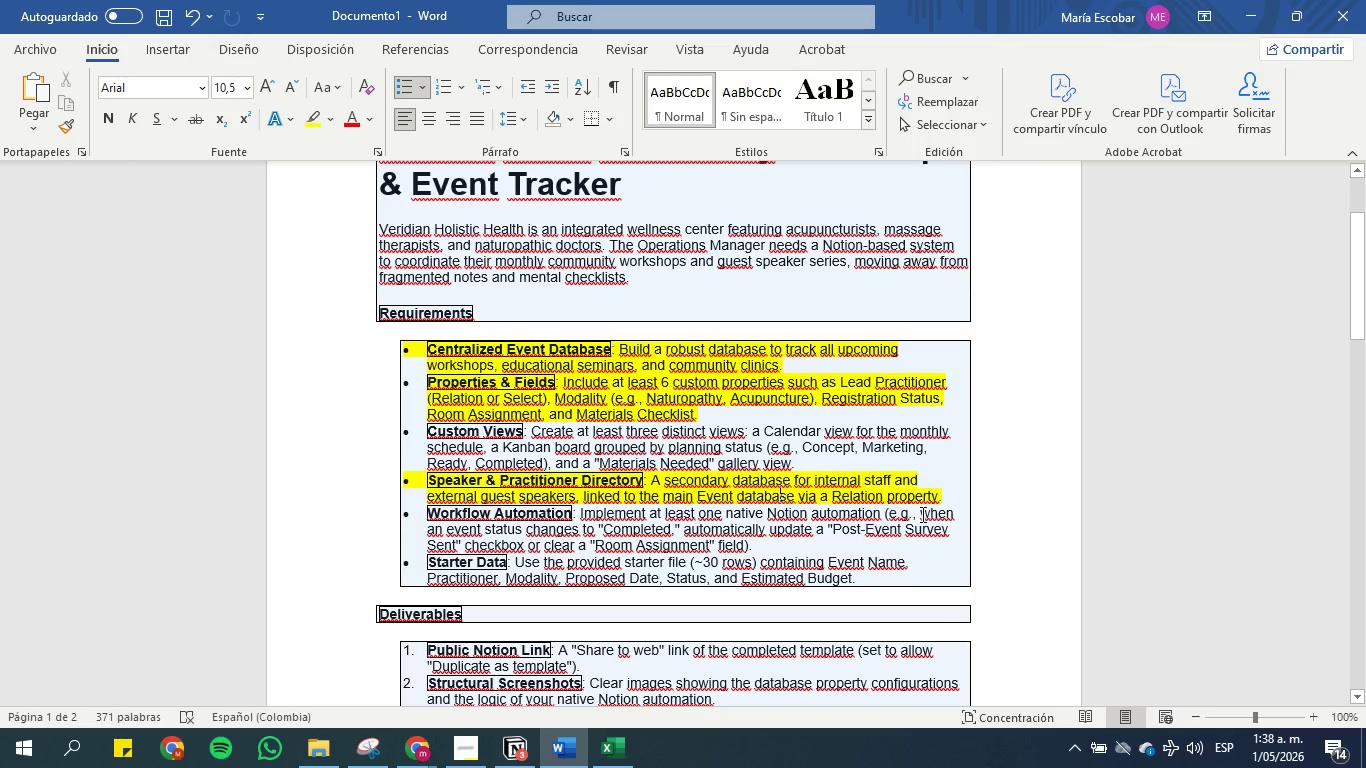 
left_click_drag(start_coordinate=[921, 514], to_coordinate=[743, 549])
 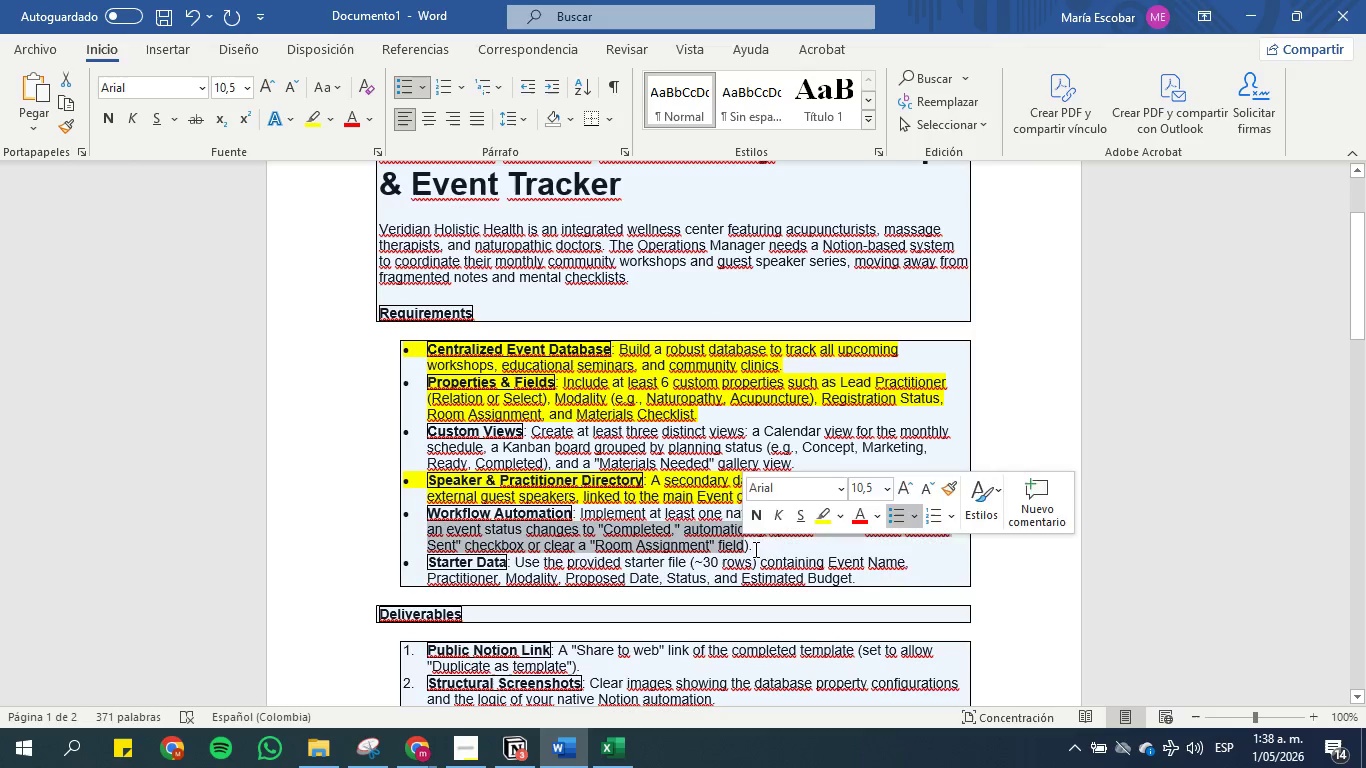 
key(Control+C)
 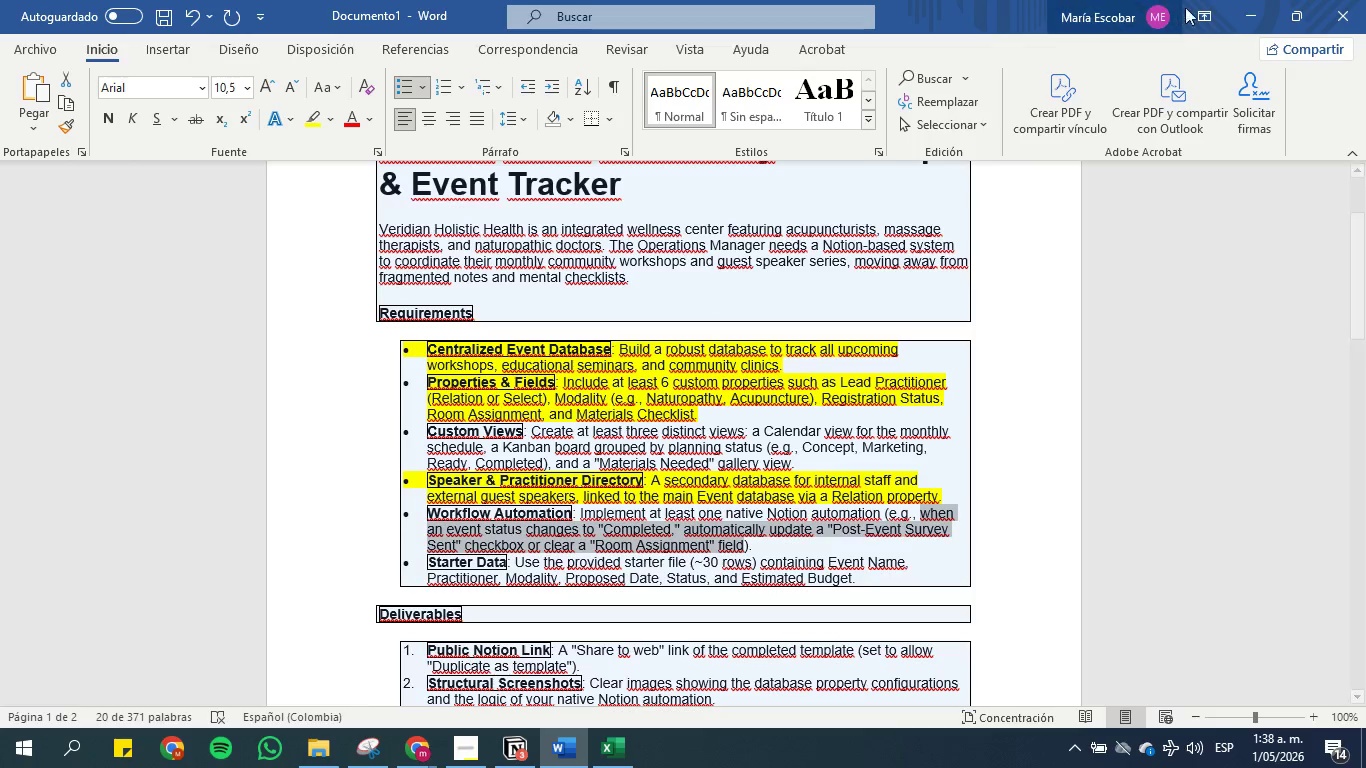 
left_click([1255, 5])
 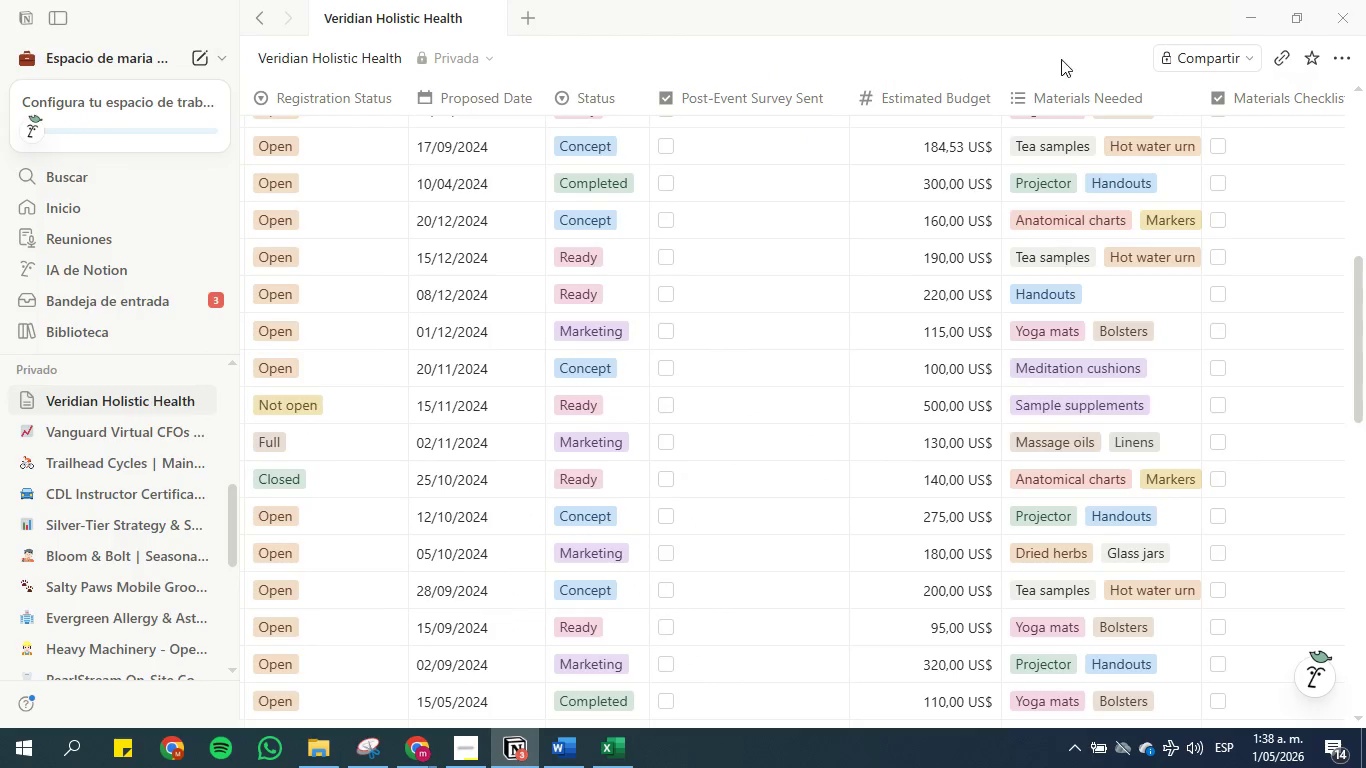 
scroll: coordinate [1062, 234], scroll_direction: up, amount: 10.0
 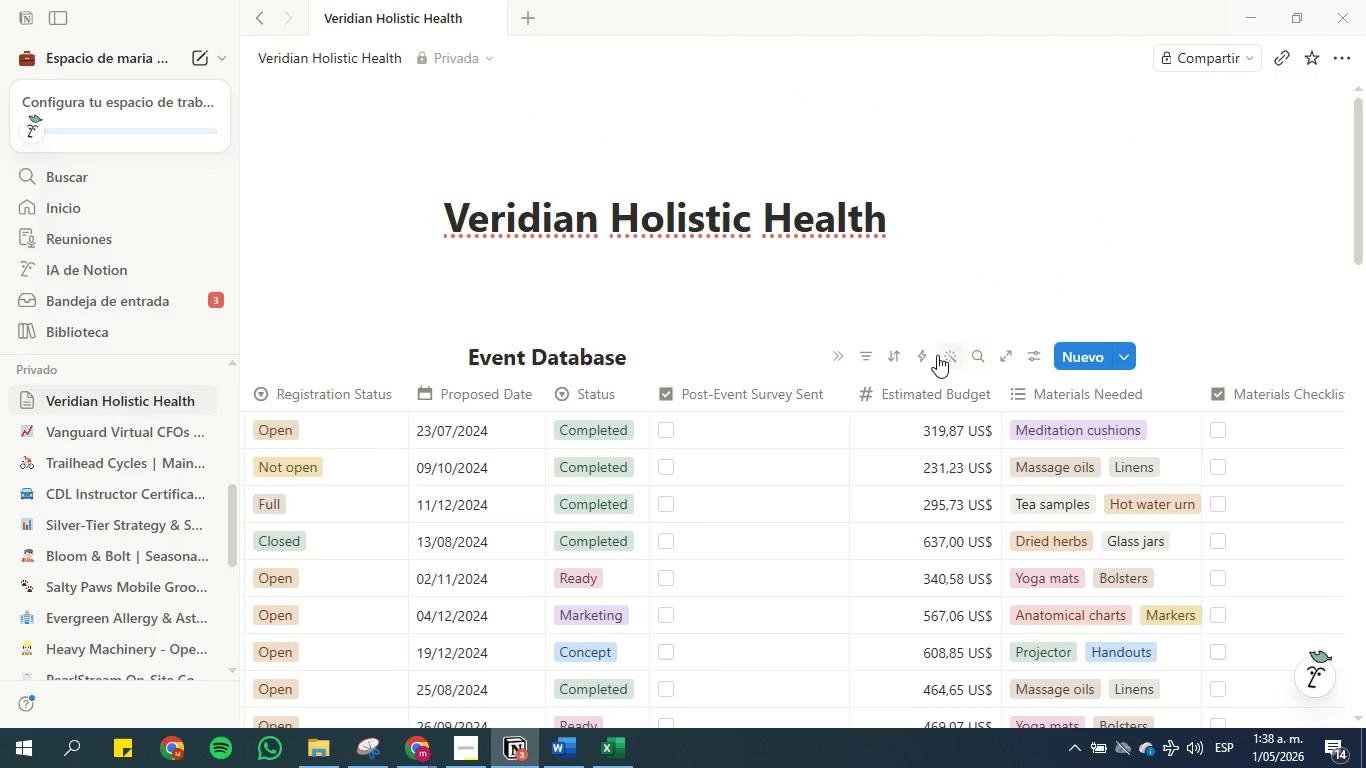 
left_click([922, 354])
 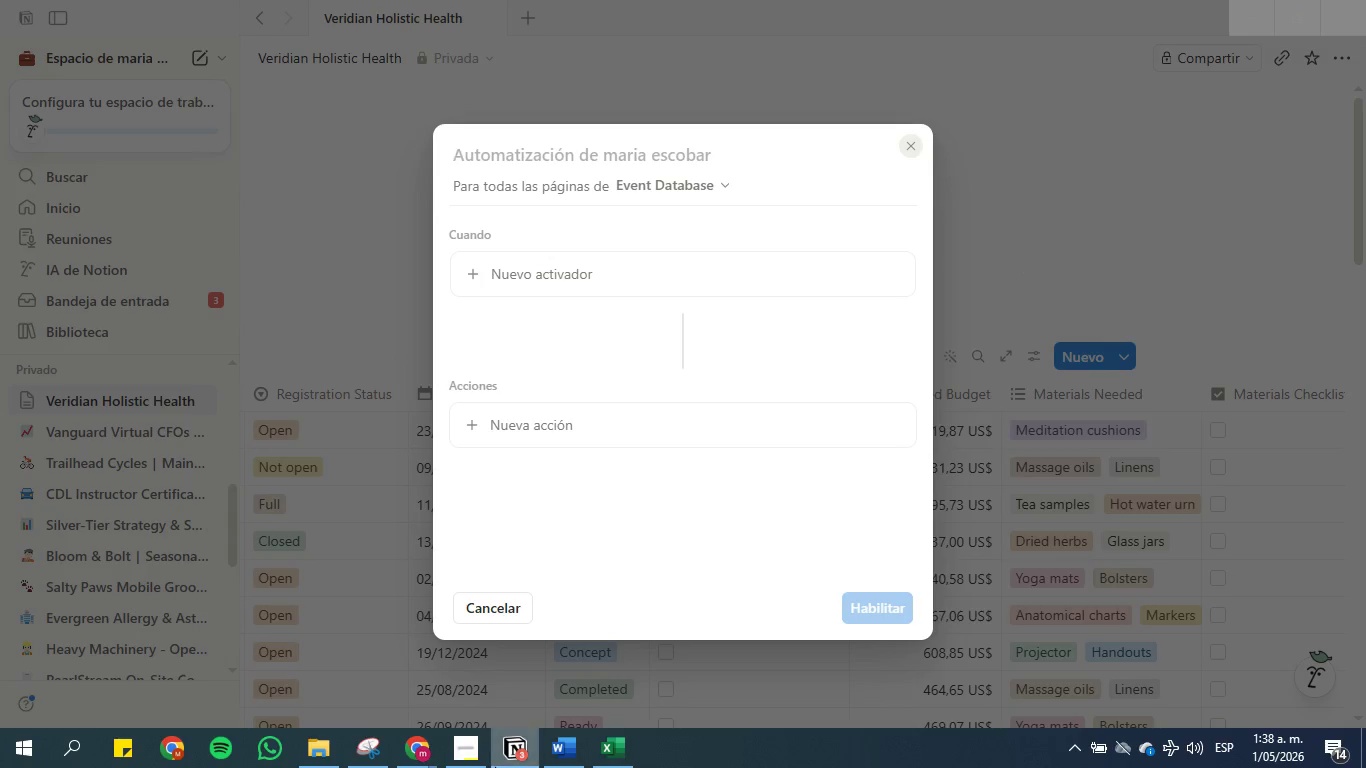 
wait(6.59)
 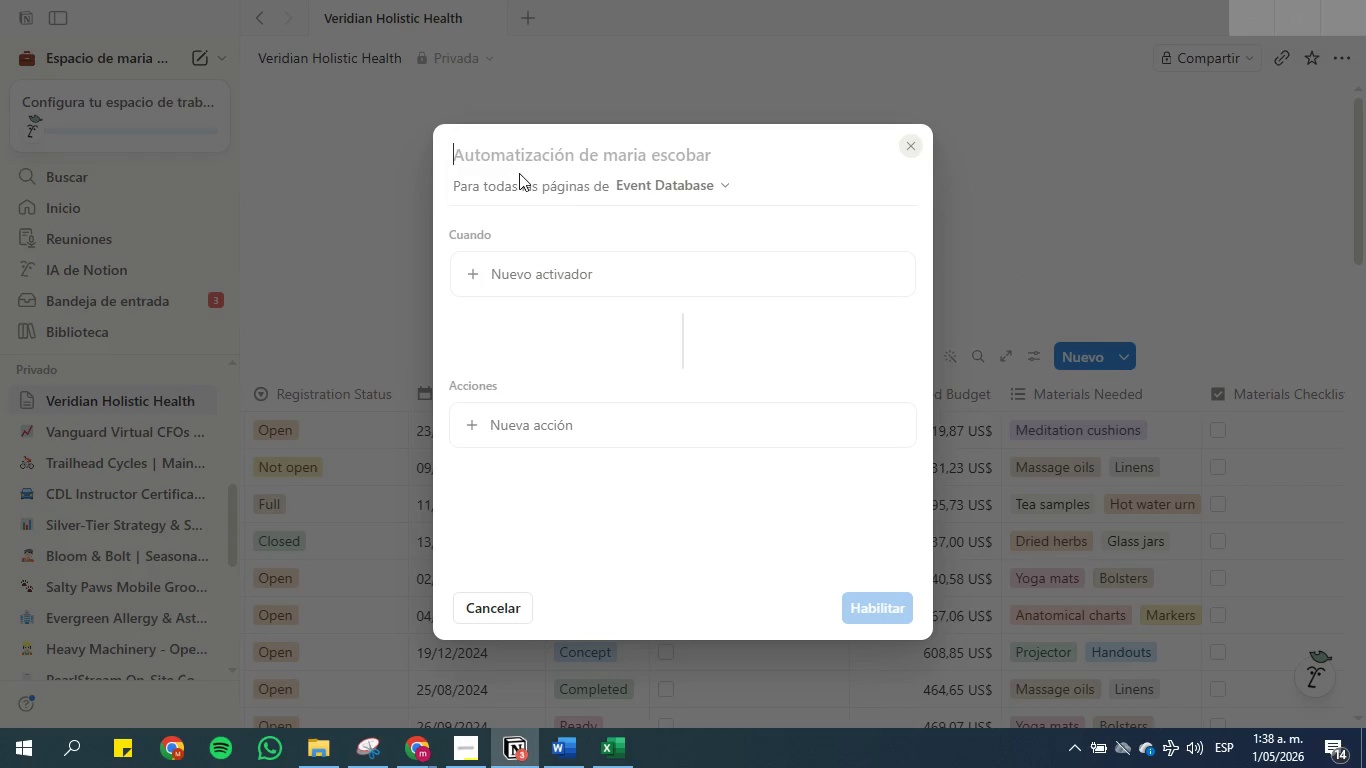 
left_click([561, 753])
 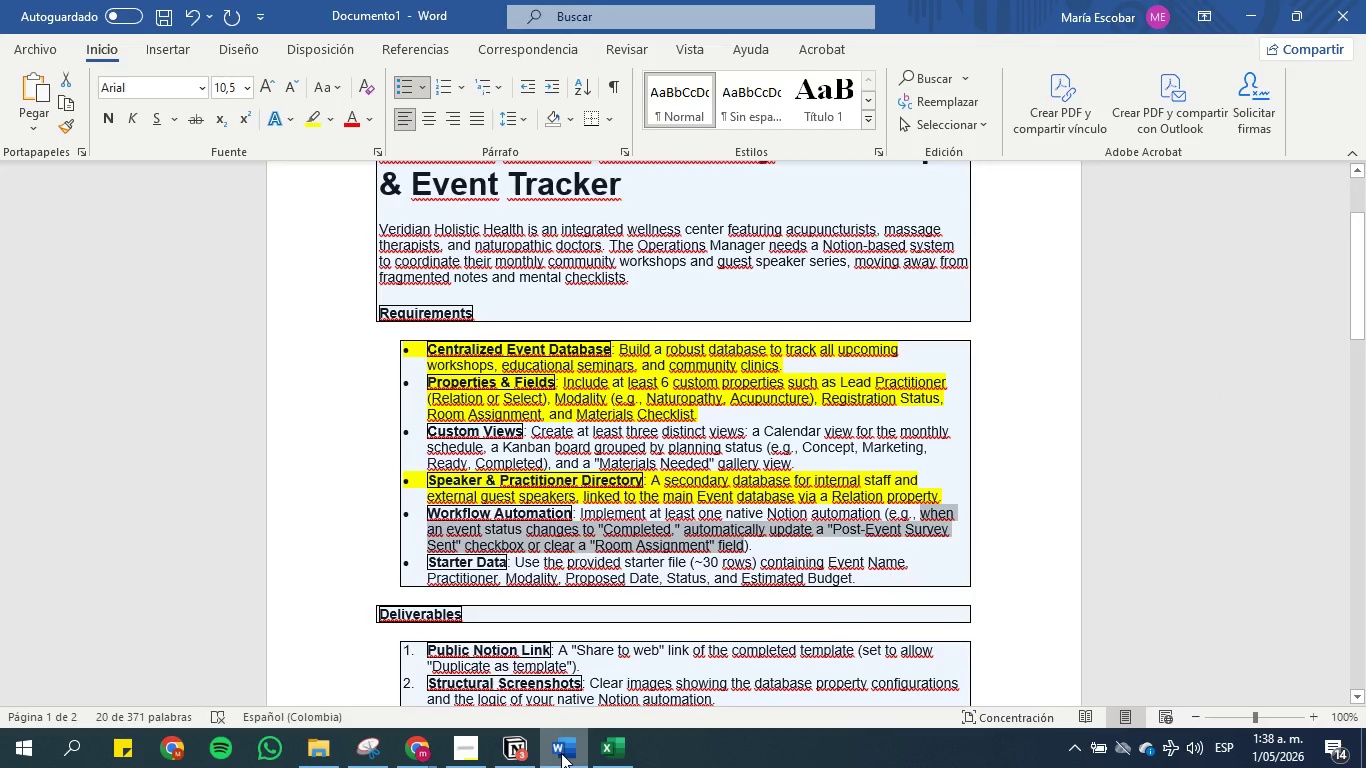 
left_click([561, 753])
 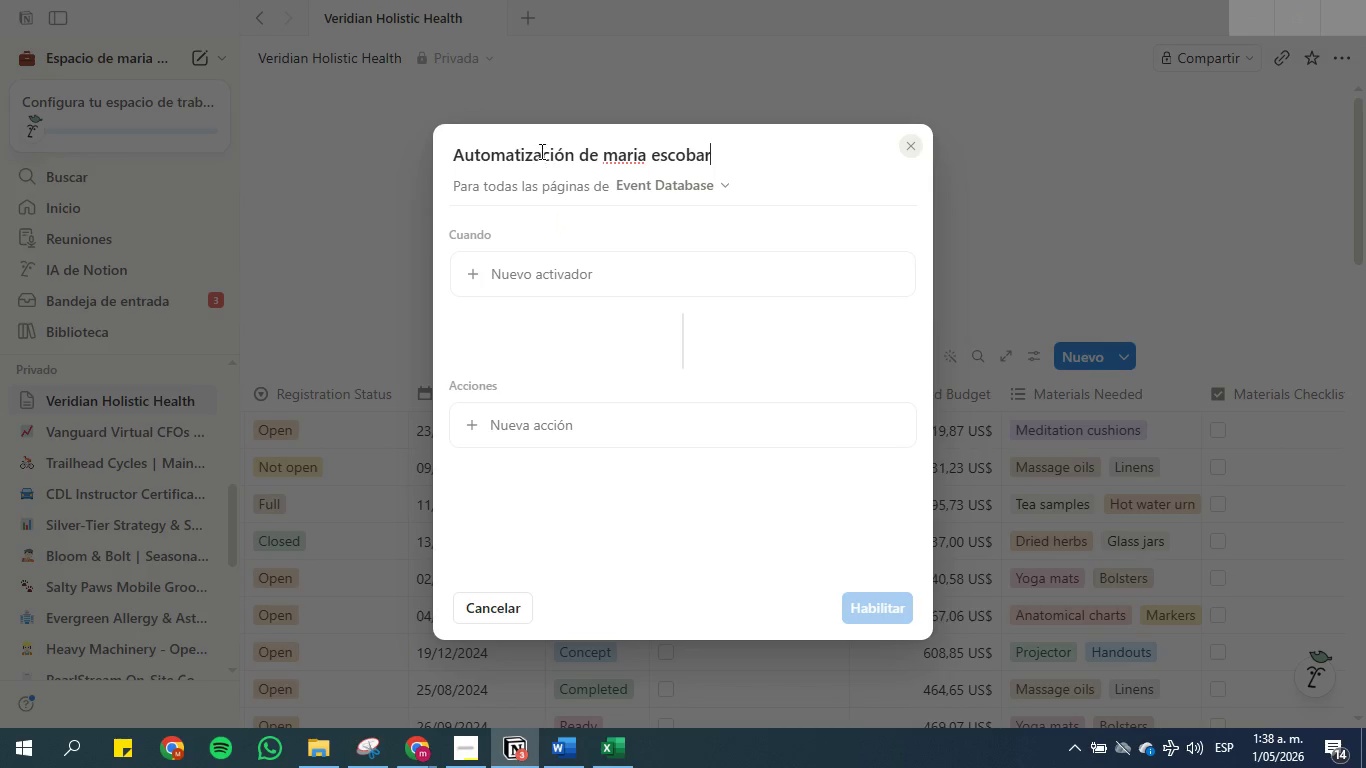 
left_click([540, 150])
 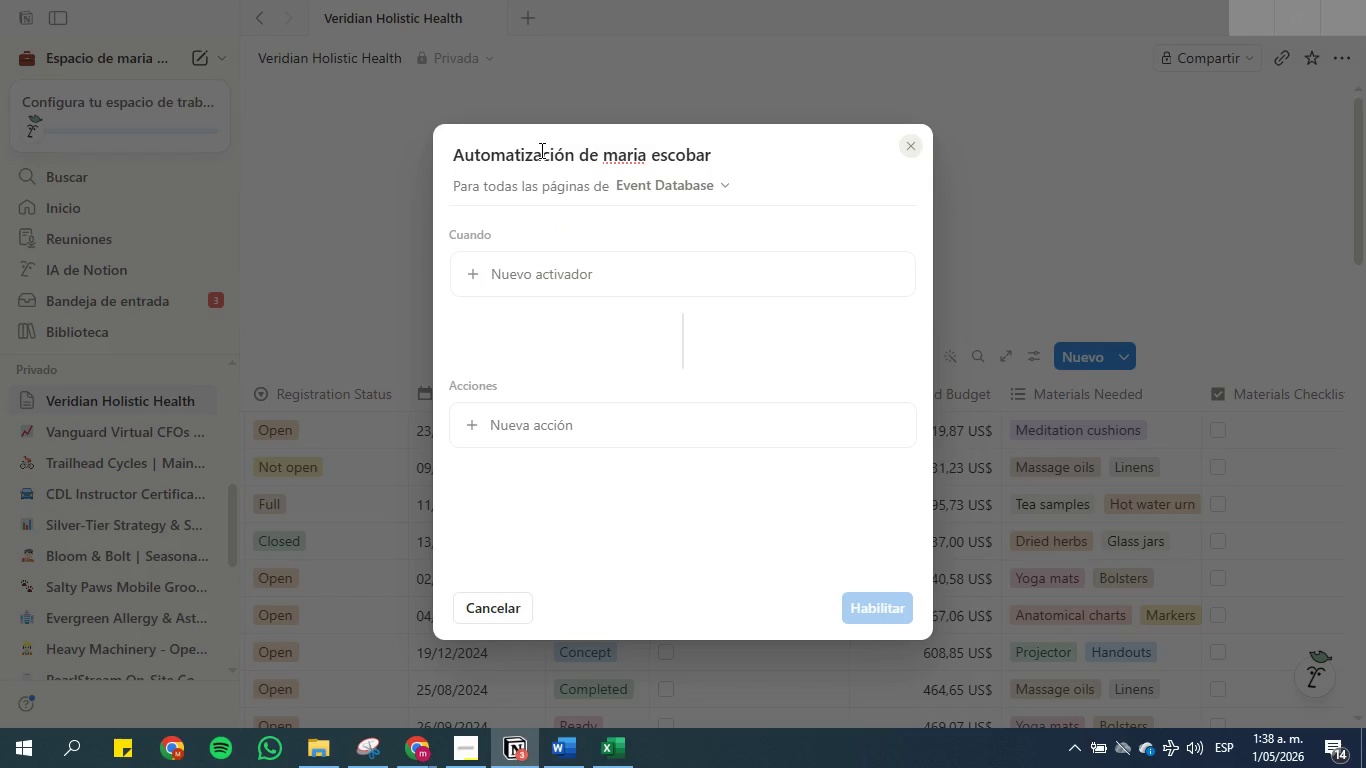 
double_click([540, 150])
 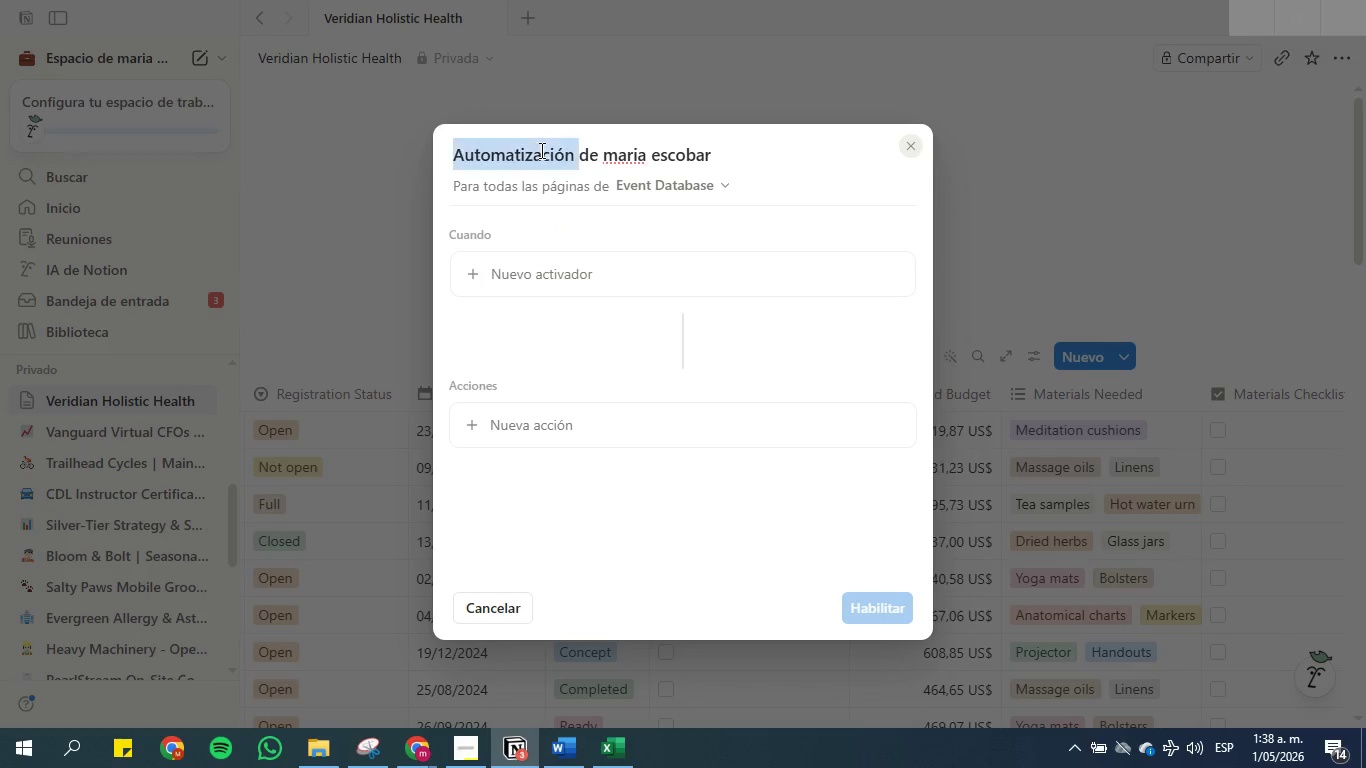 
triple_click([540, 150])
 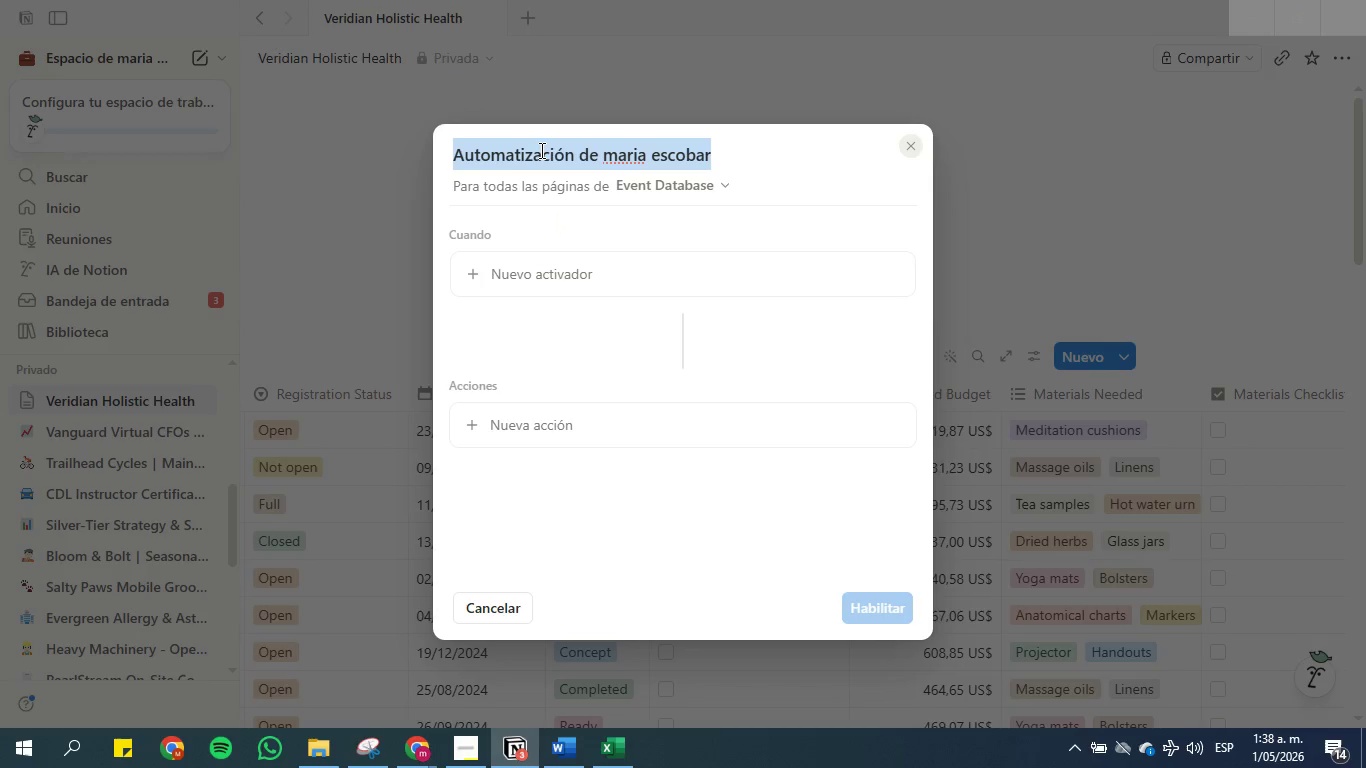 
hold_key(key=ControlLeft, duration=1.5)
 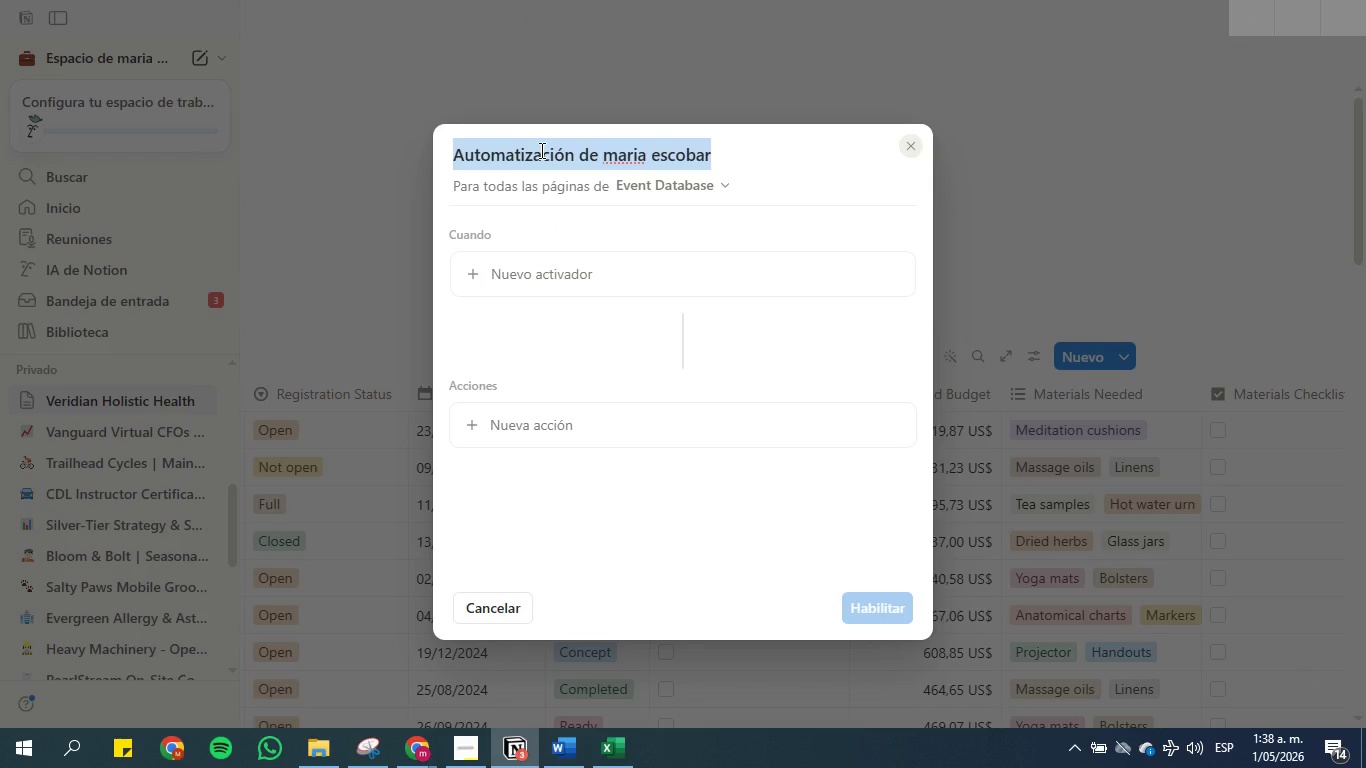 
hold_key(key=ControlLeft, duration=1.52)
 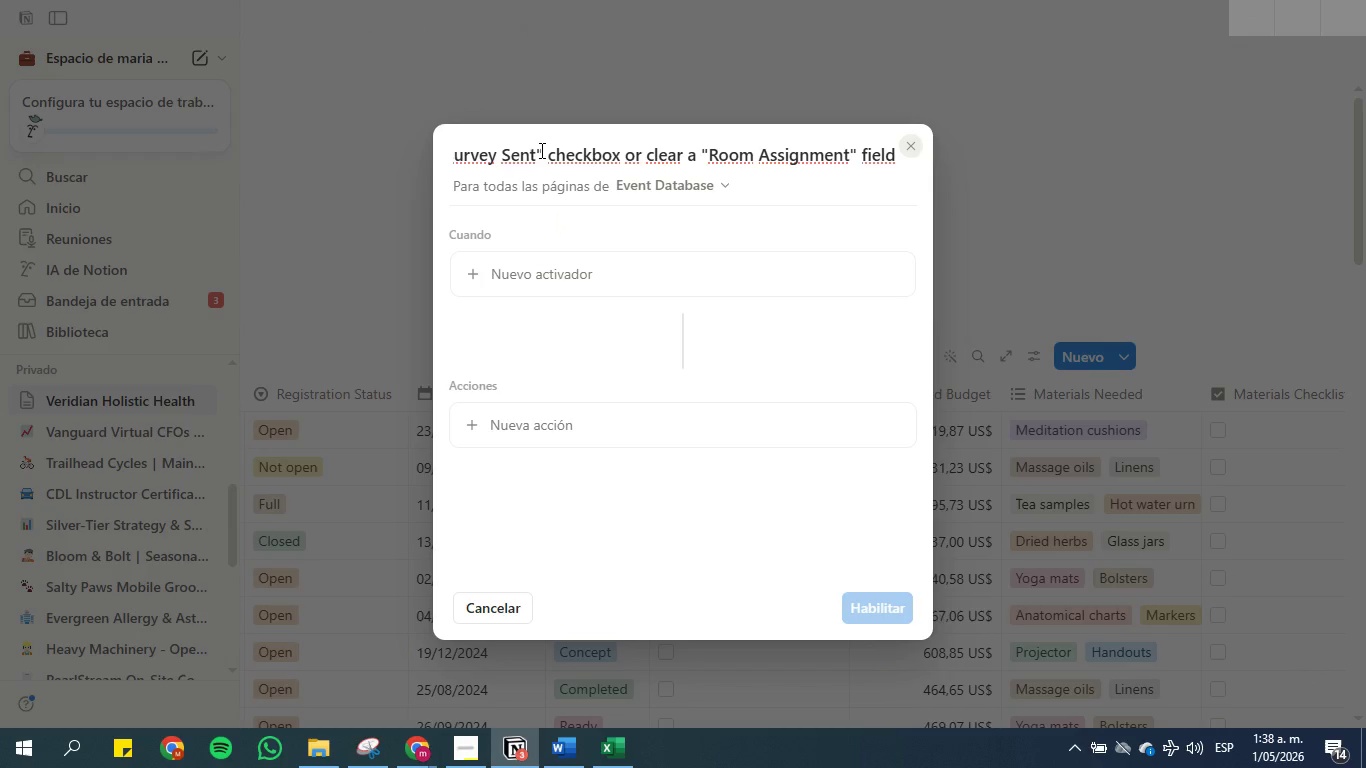 
key(Control+V)
 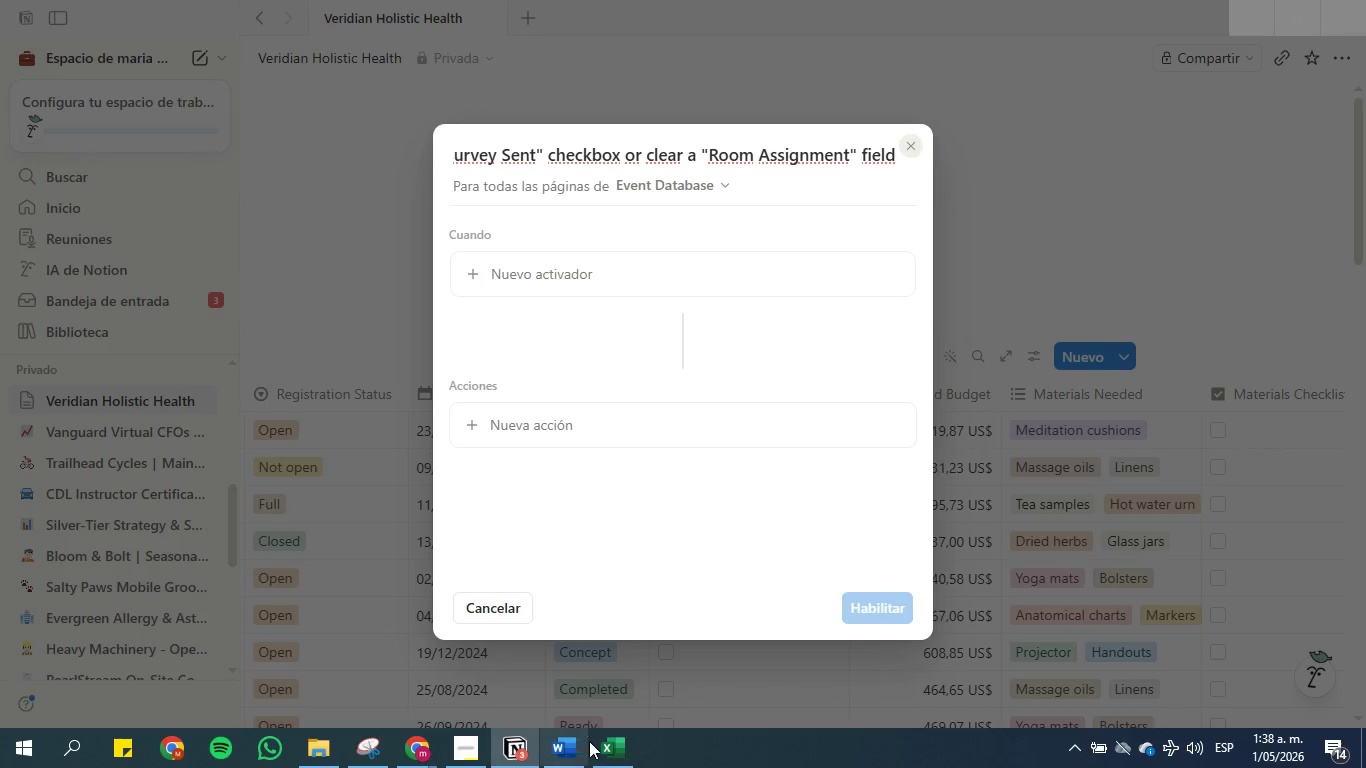 
left_click([522, 749])
 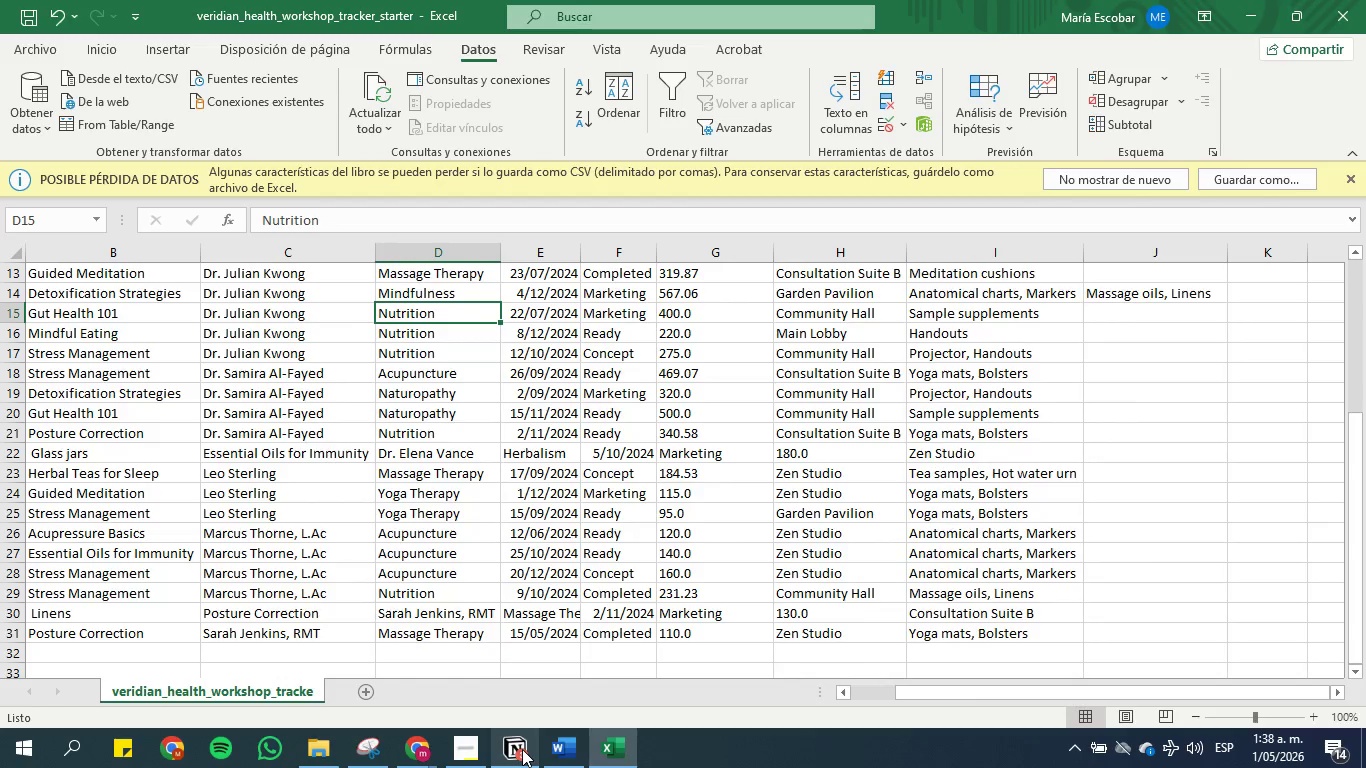 
left_click([522, 749])
 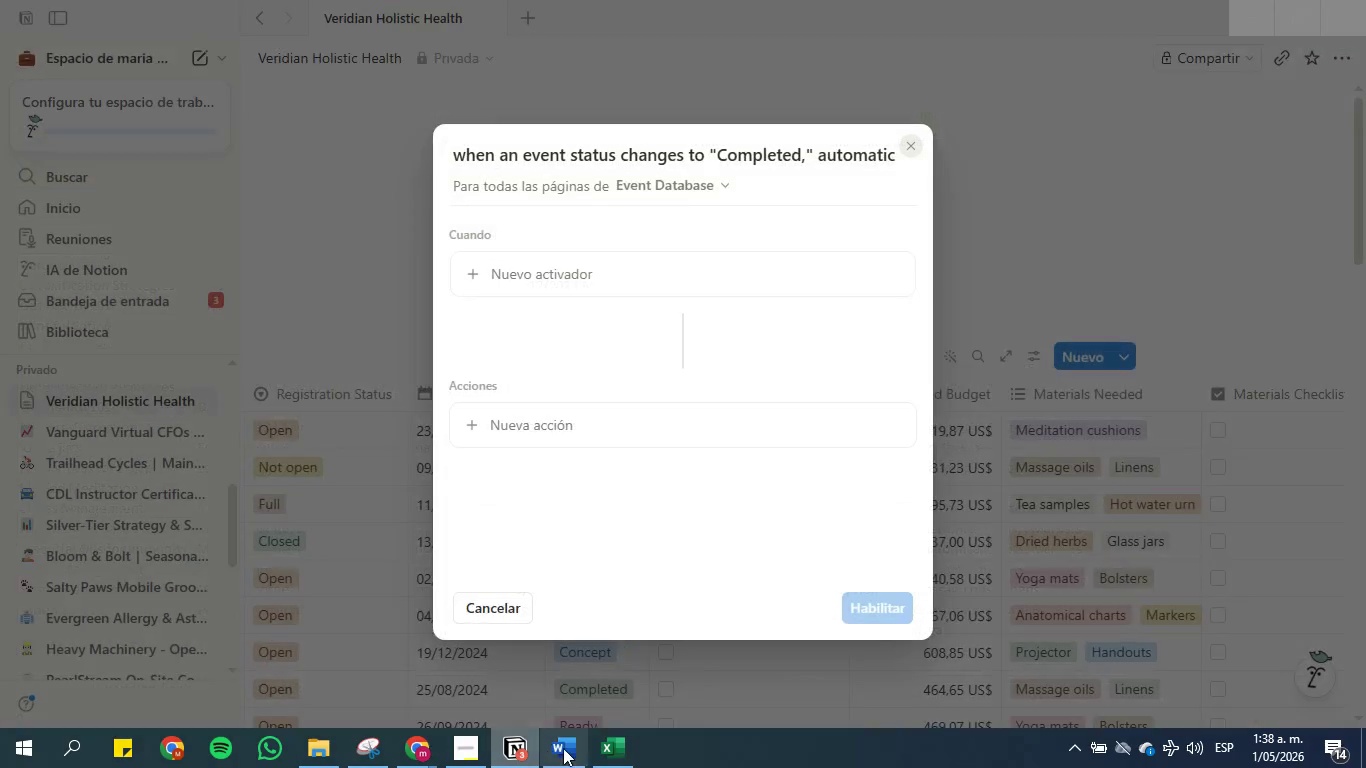 
double_click([565, 748])
 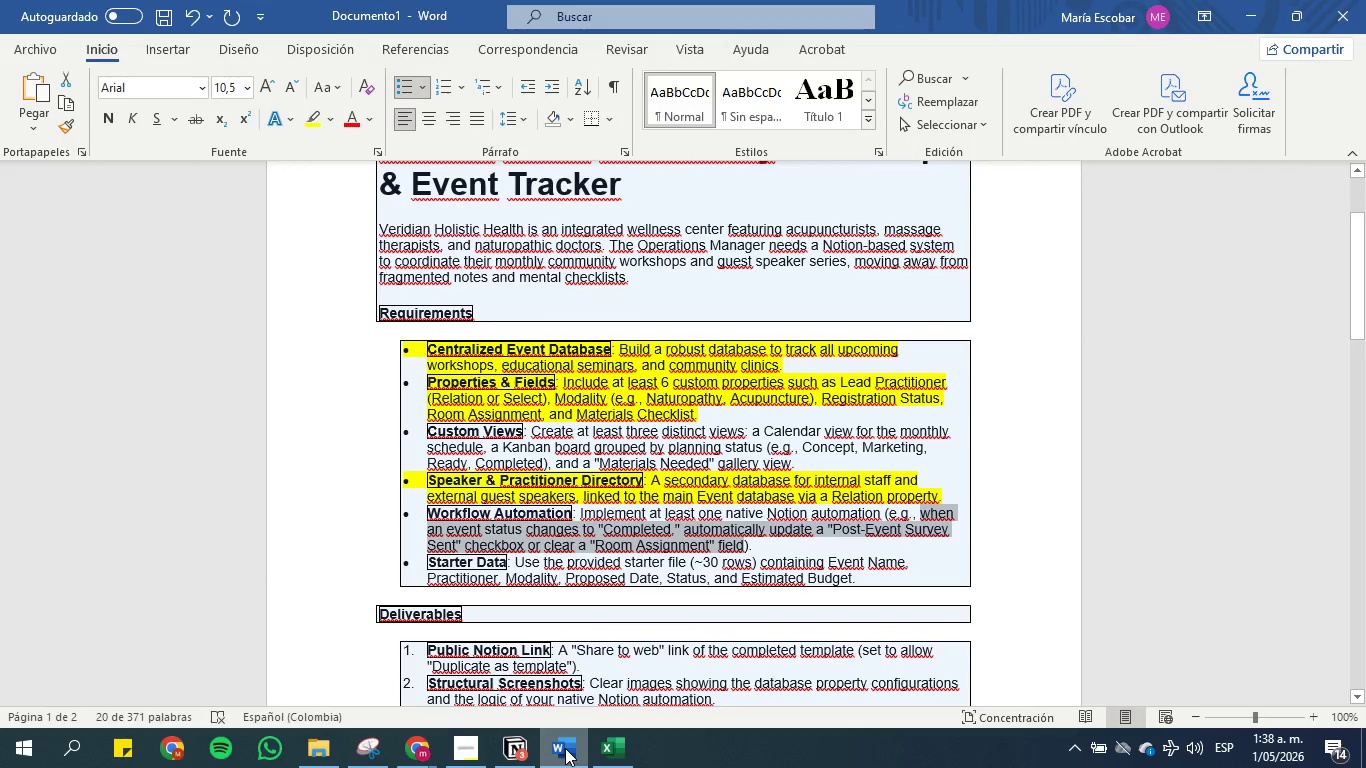 
left_click([565, 748])
 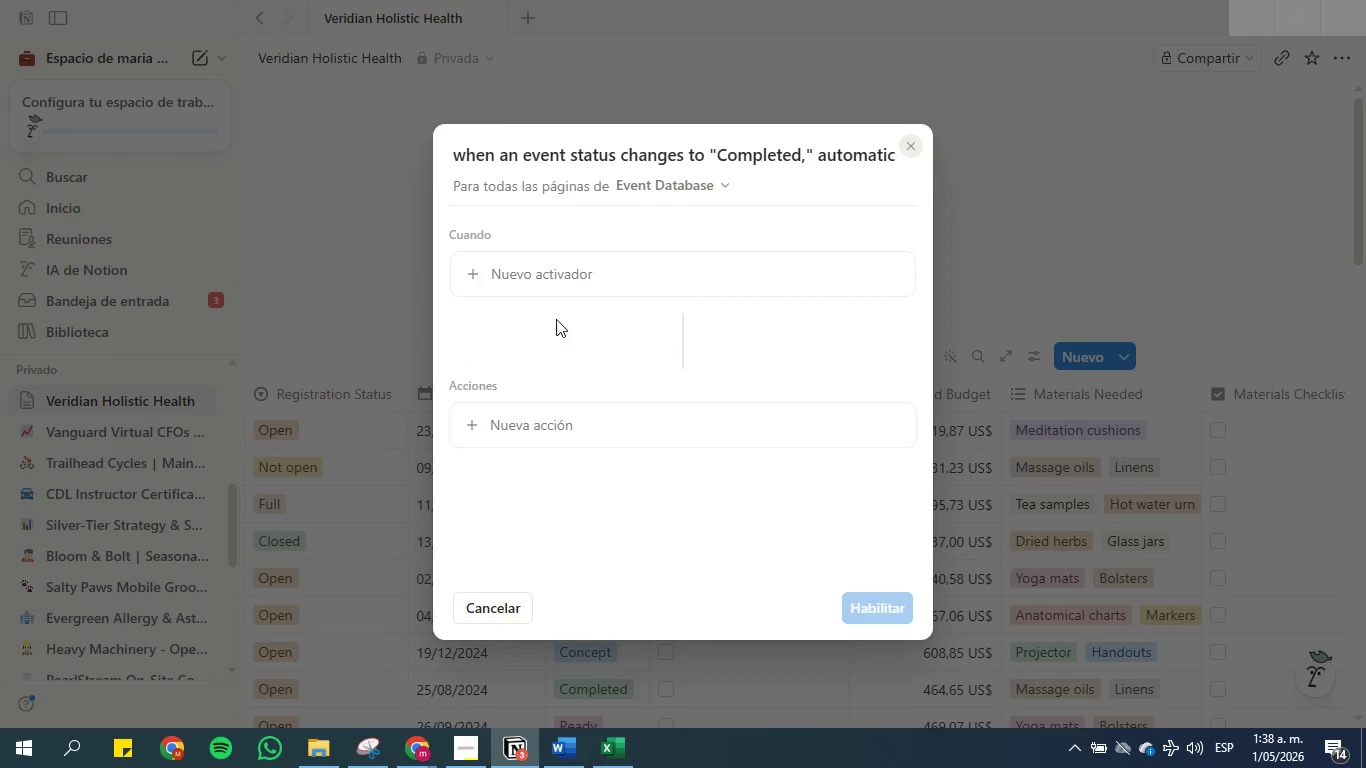 
left_click([555, 271])
 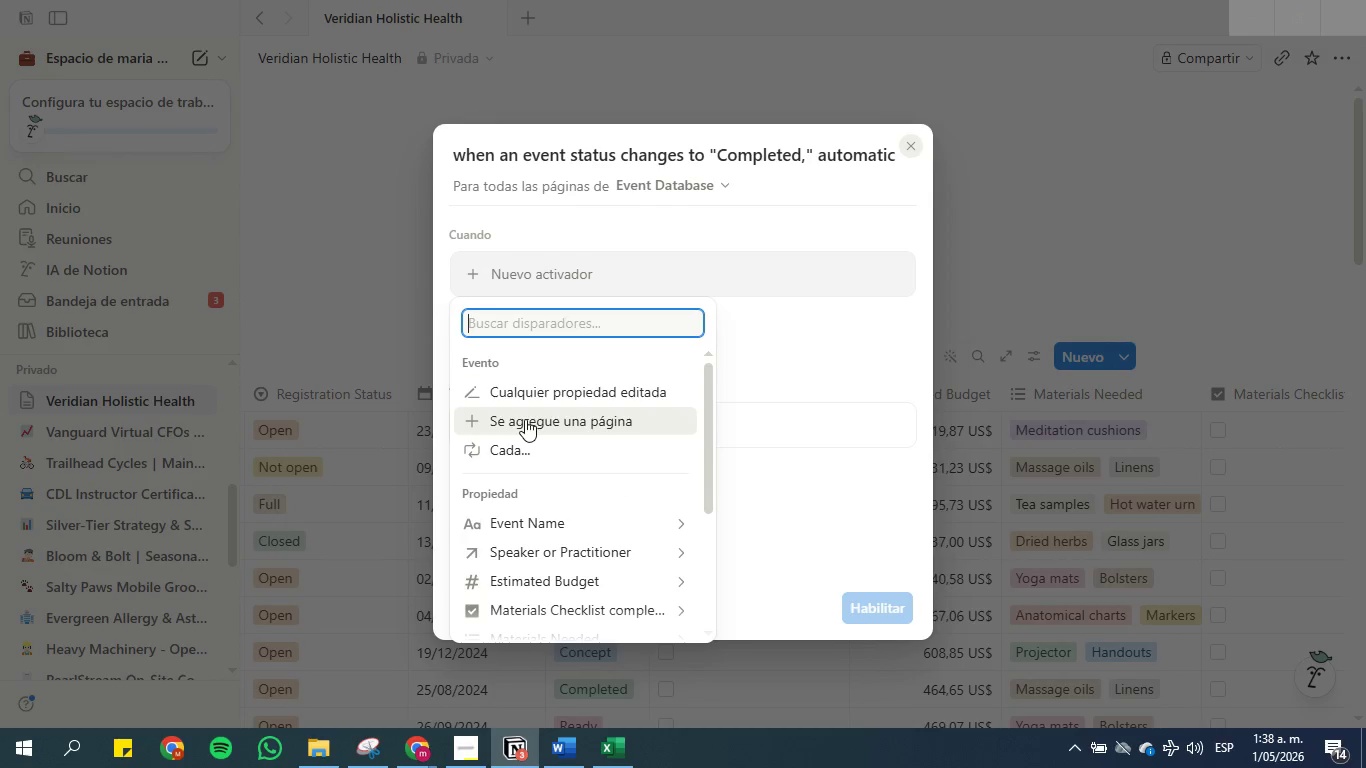 
scroll: coordinate [540, 477], scroll_direction: down, amount: 2.0
 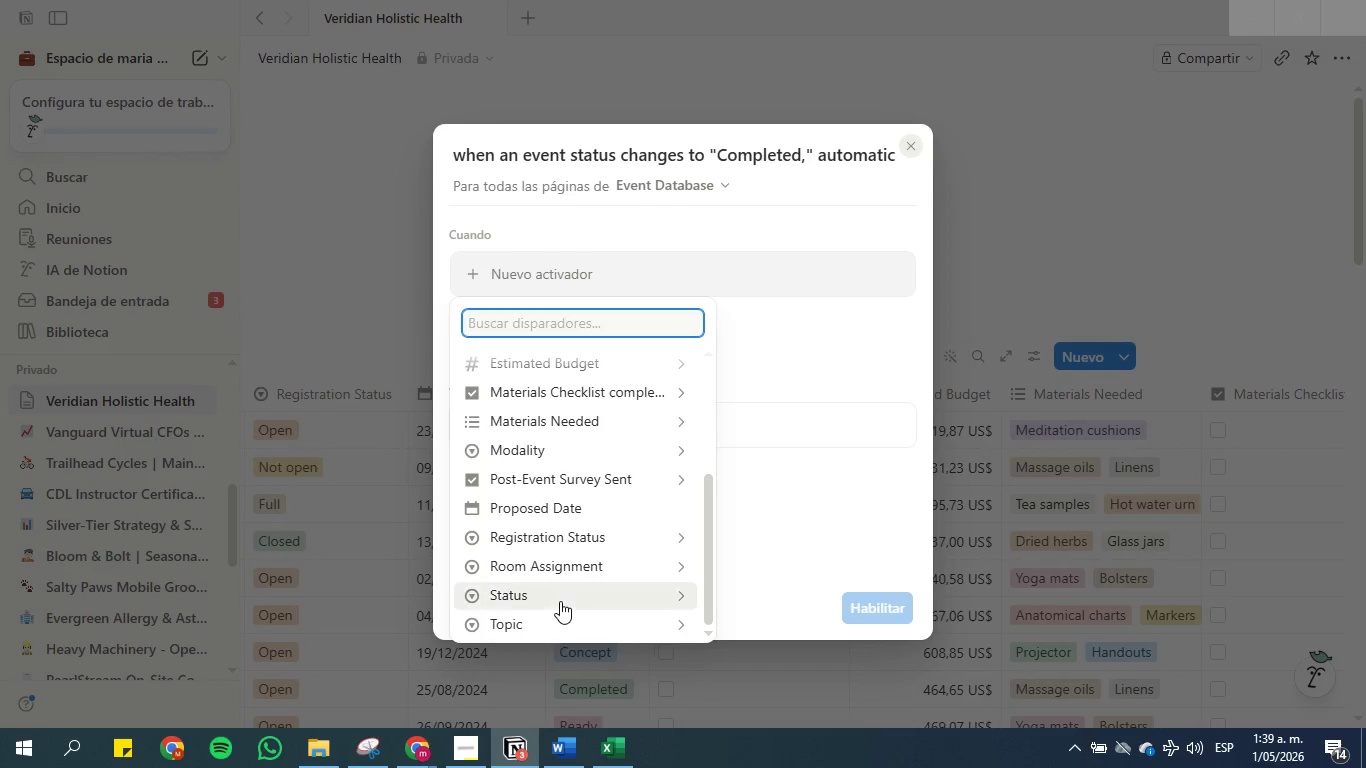 
left_click([560, 598])
 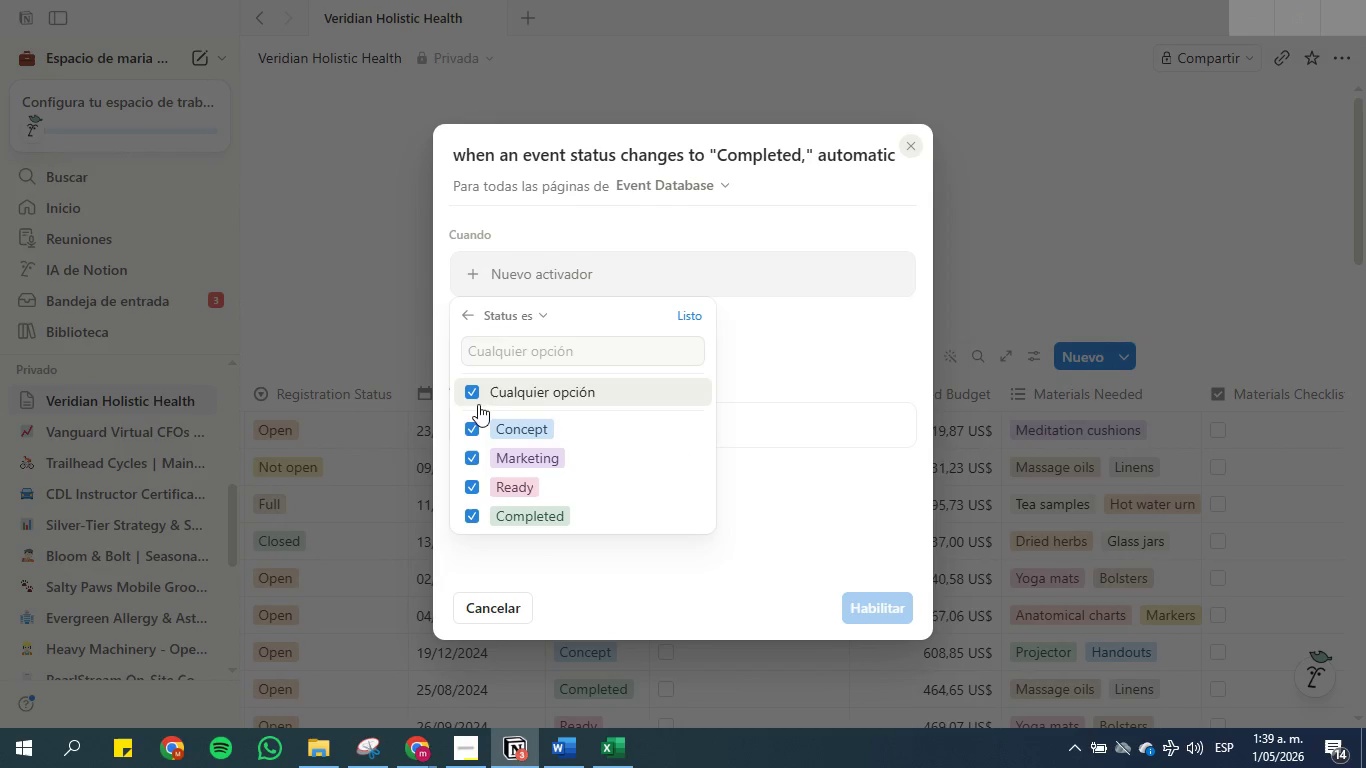 
left_click([471, 393])
 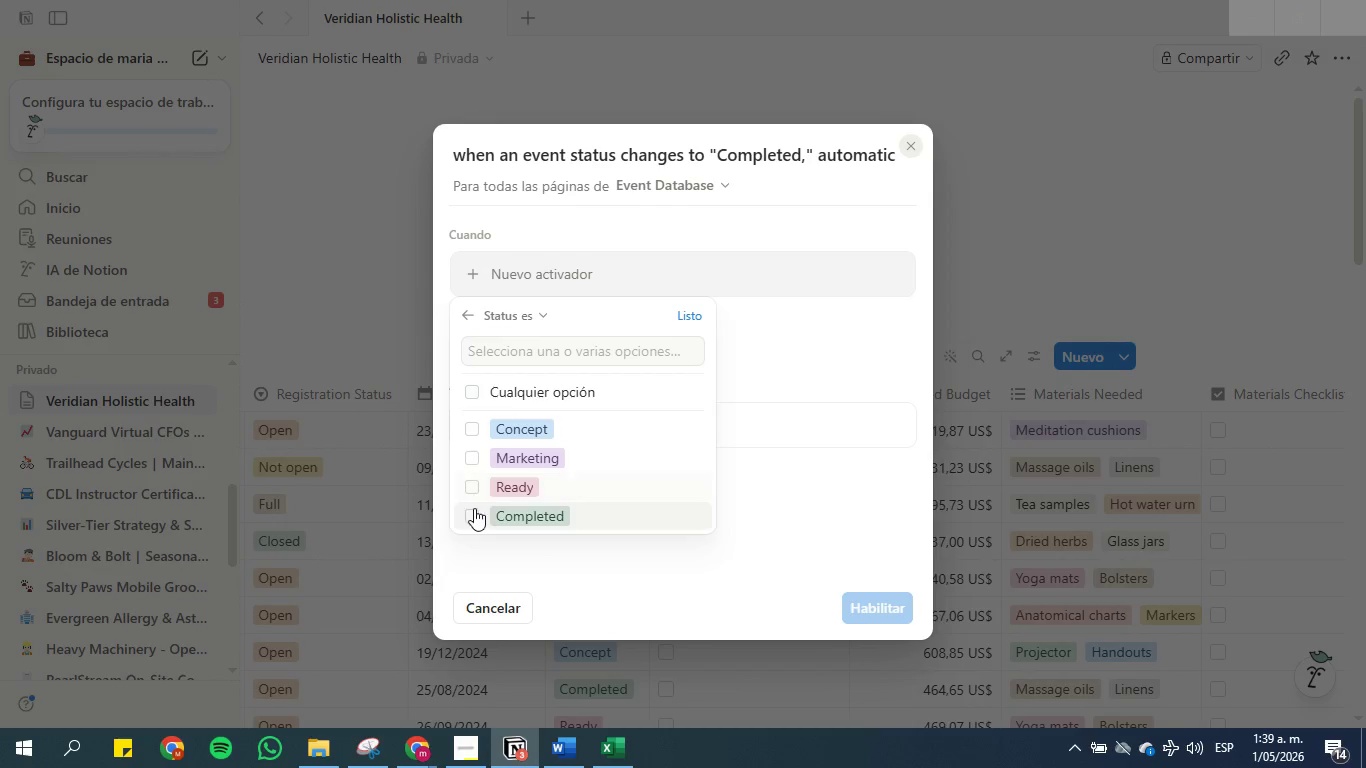 
left_click([473, 516])
 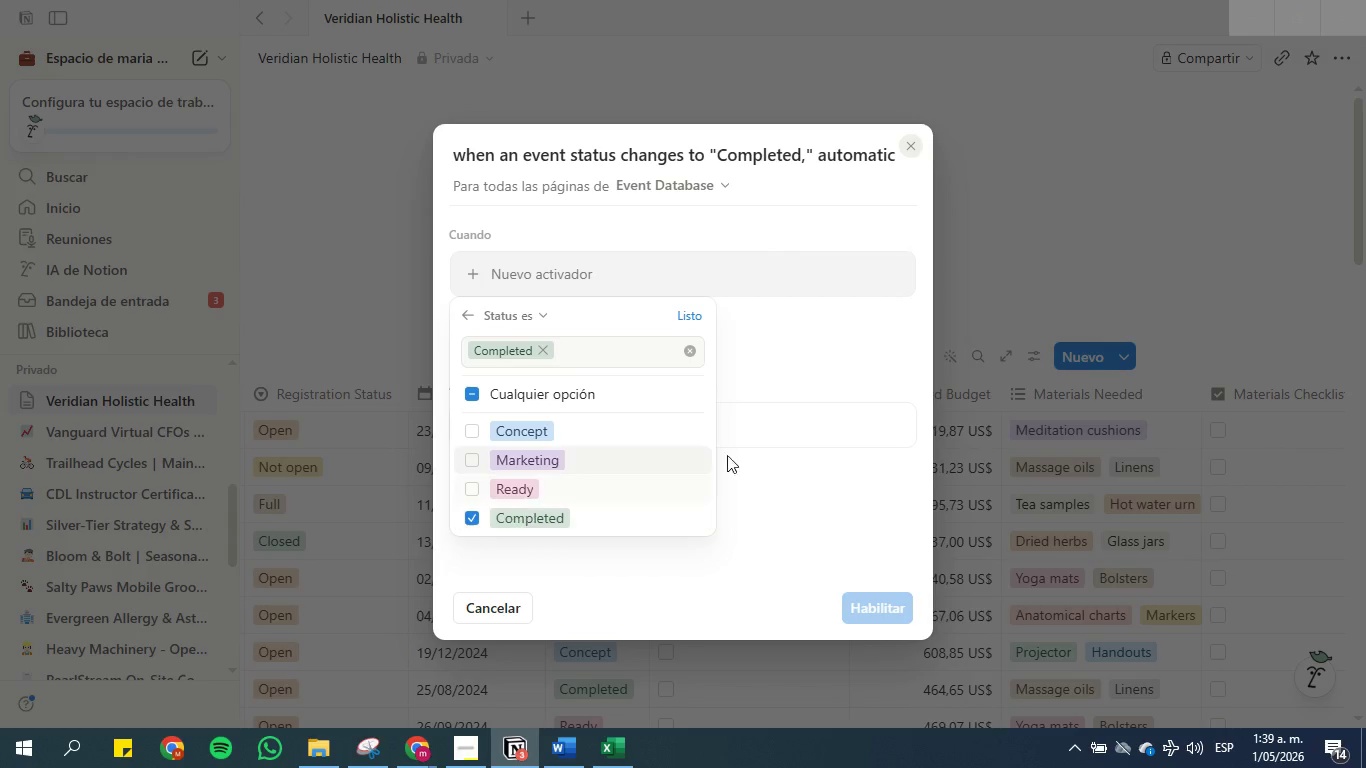 
left_click([785, 444])
 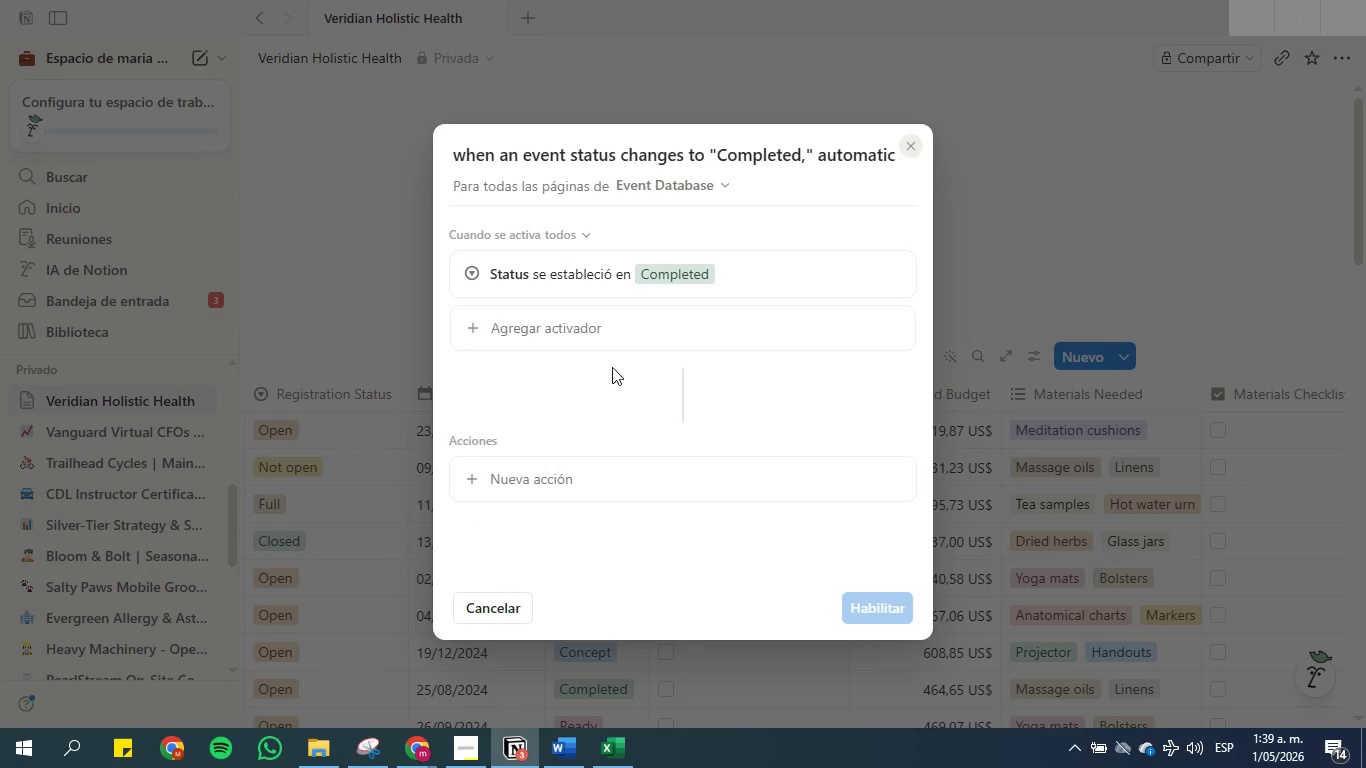 
left_click([495, 482])
 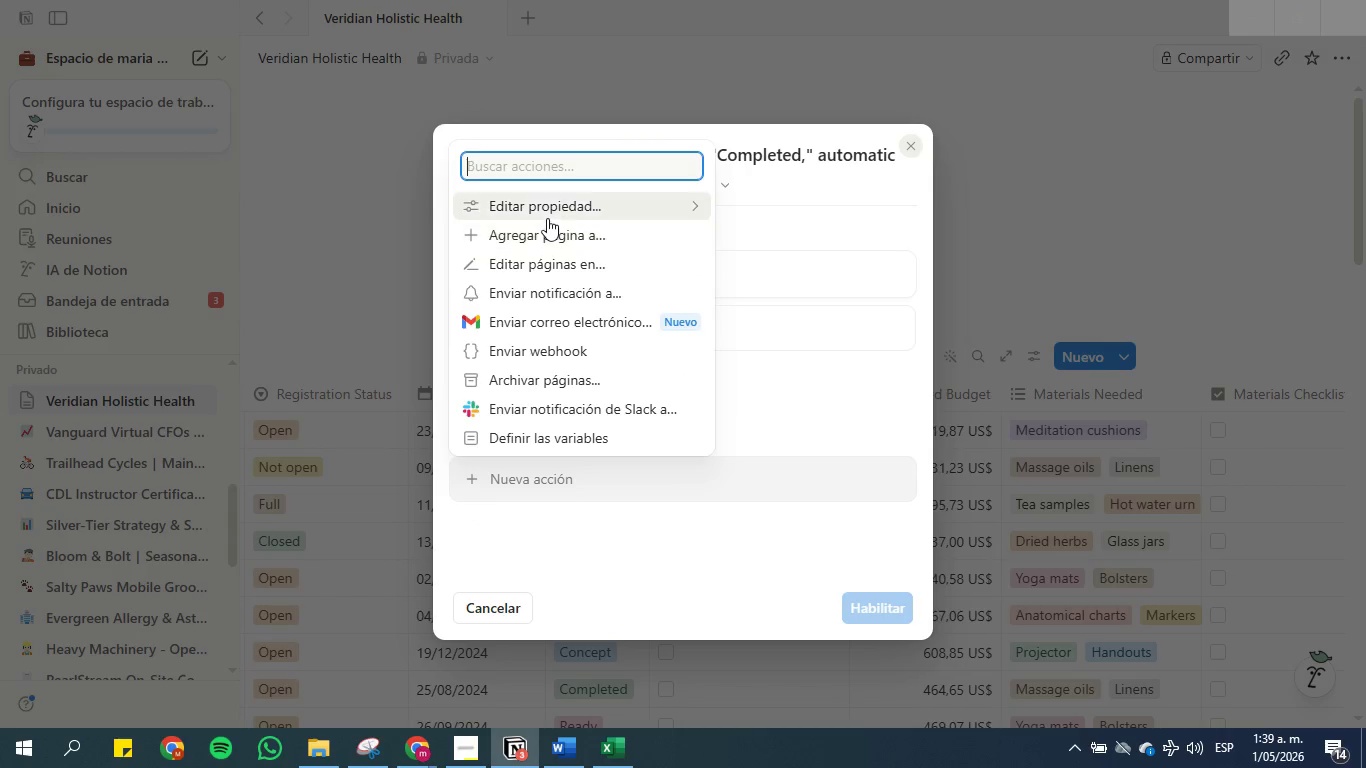 
left_click([549, 210])
 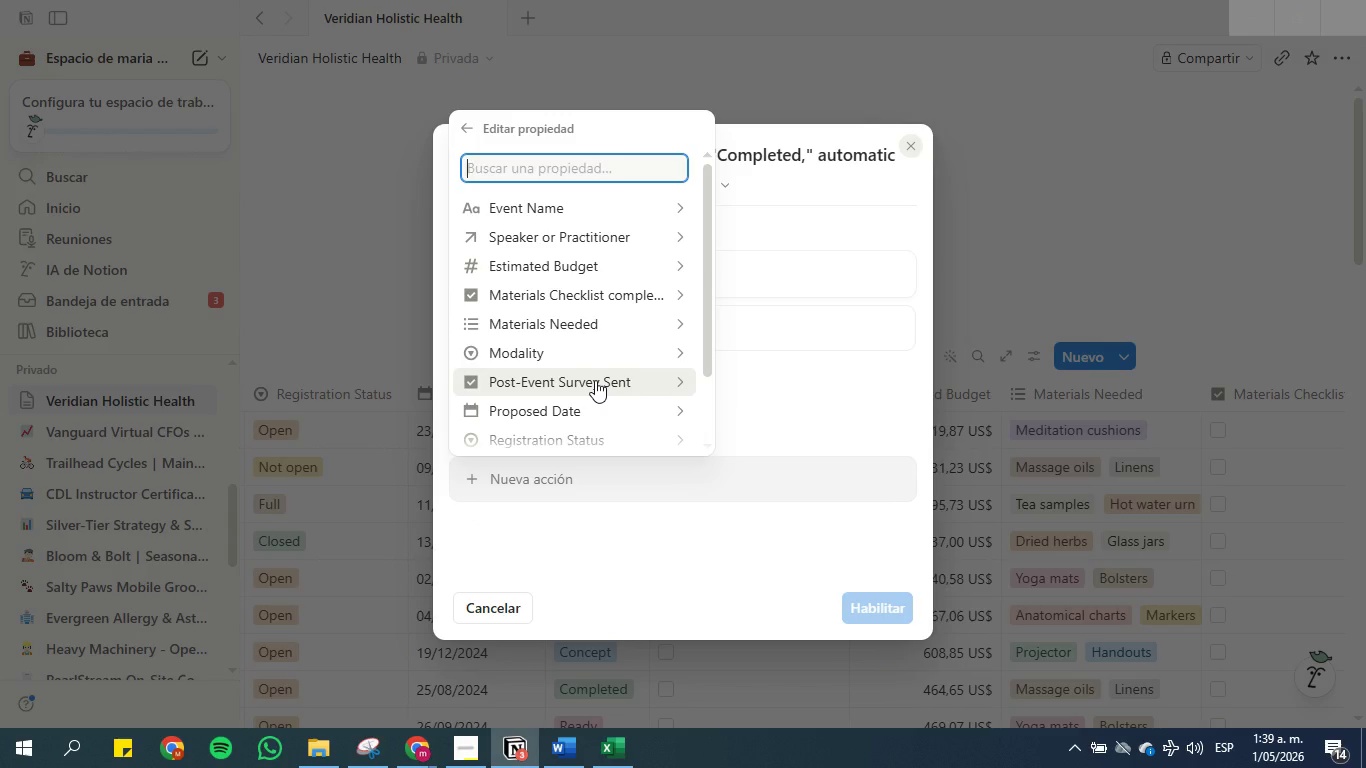 
left_click([595, 380])
 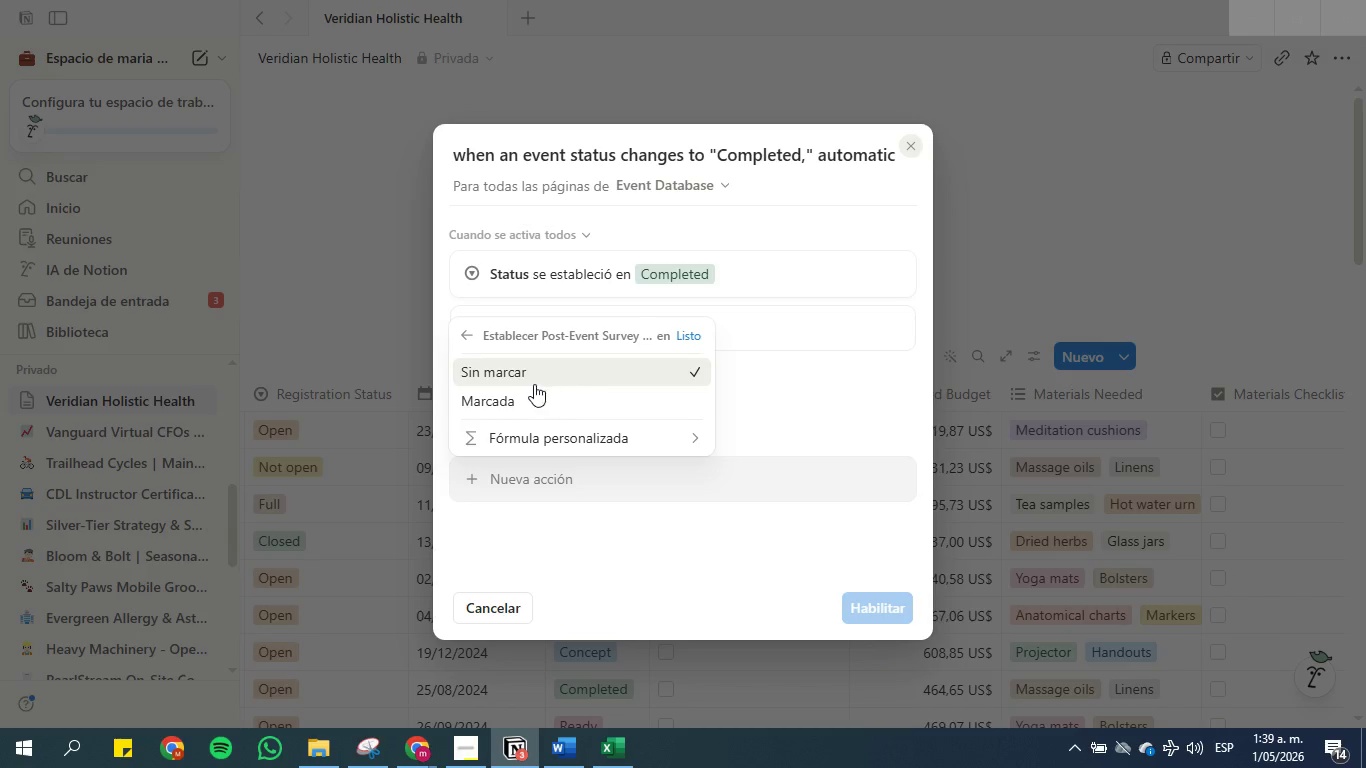 
left_click([526, 388])
 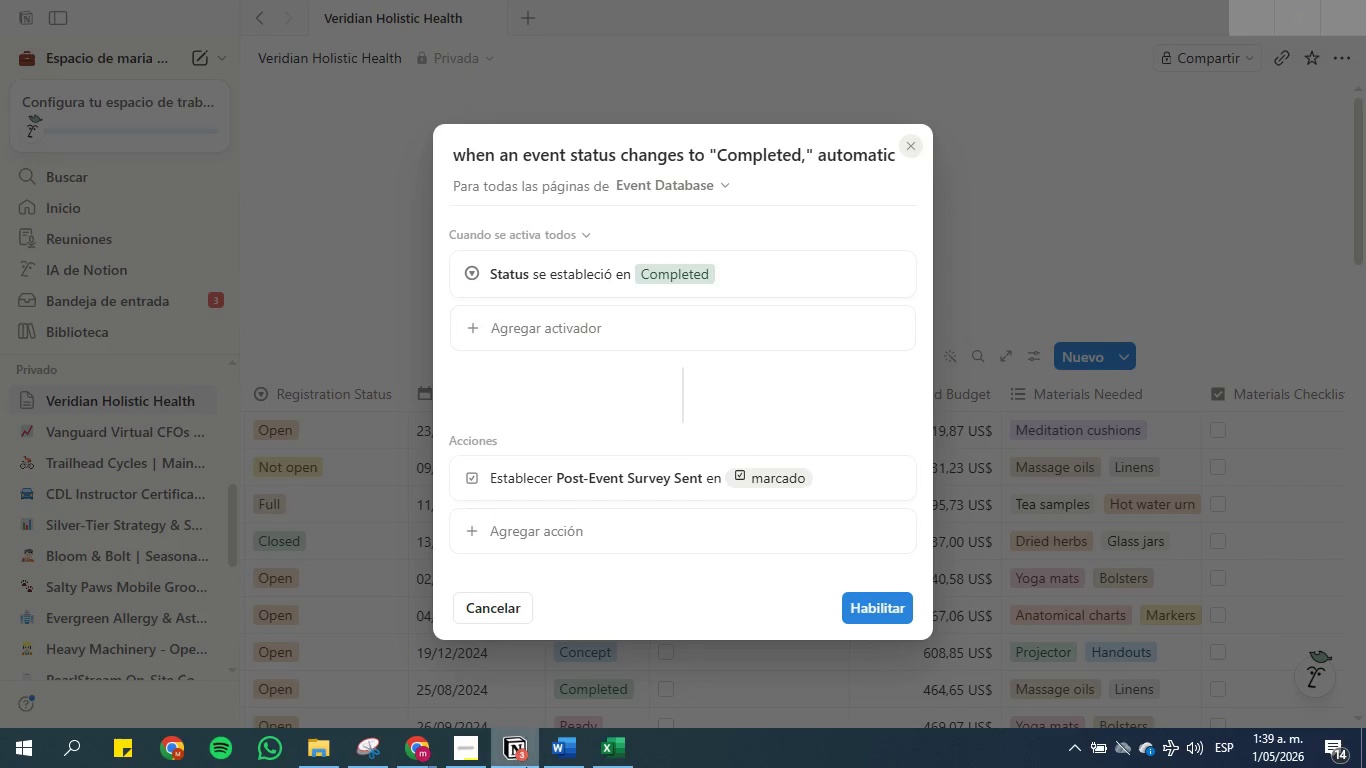 
left_click([553, 767])
 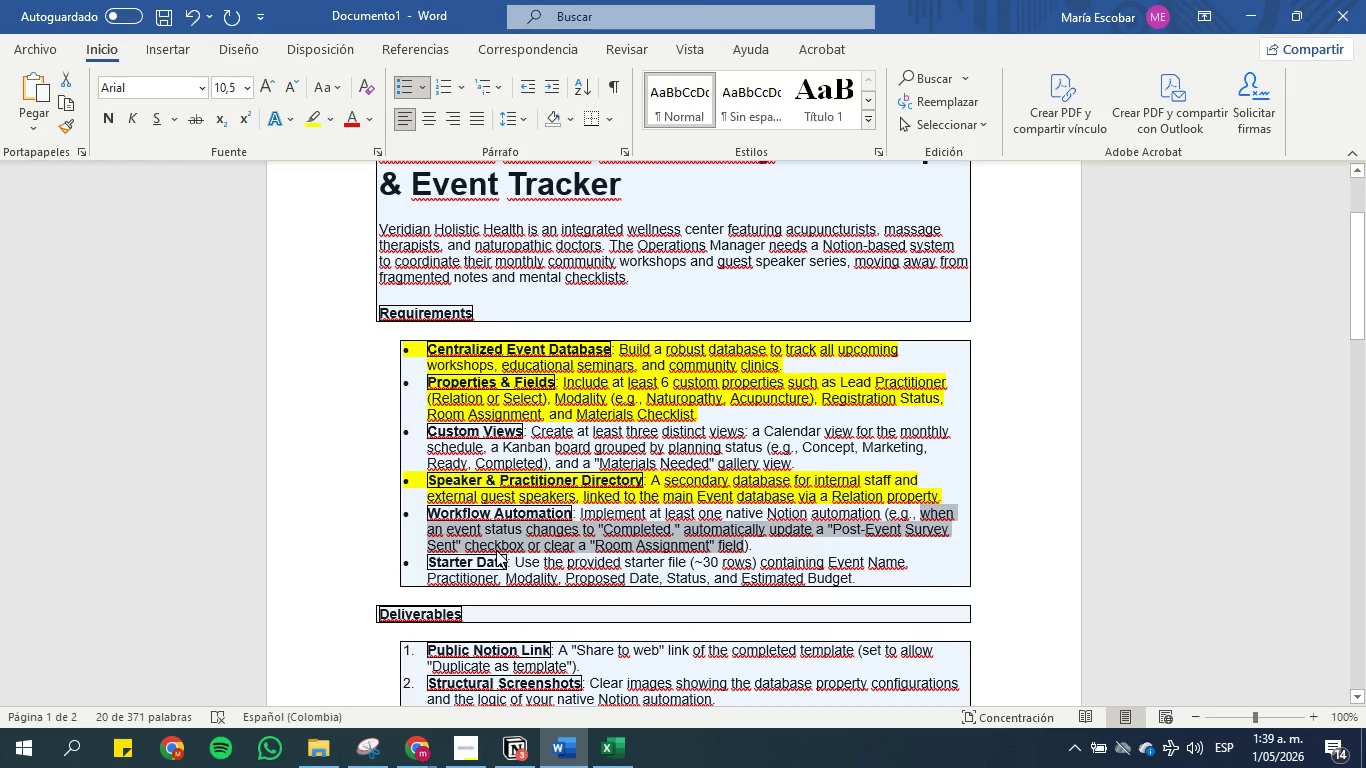 
wait(15.34)
 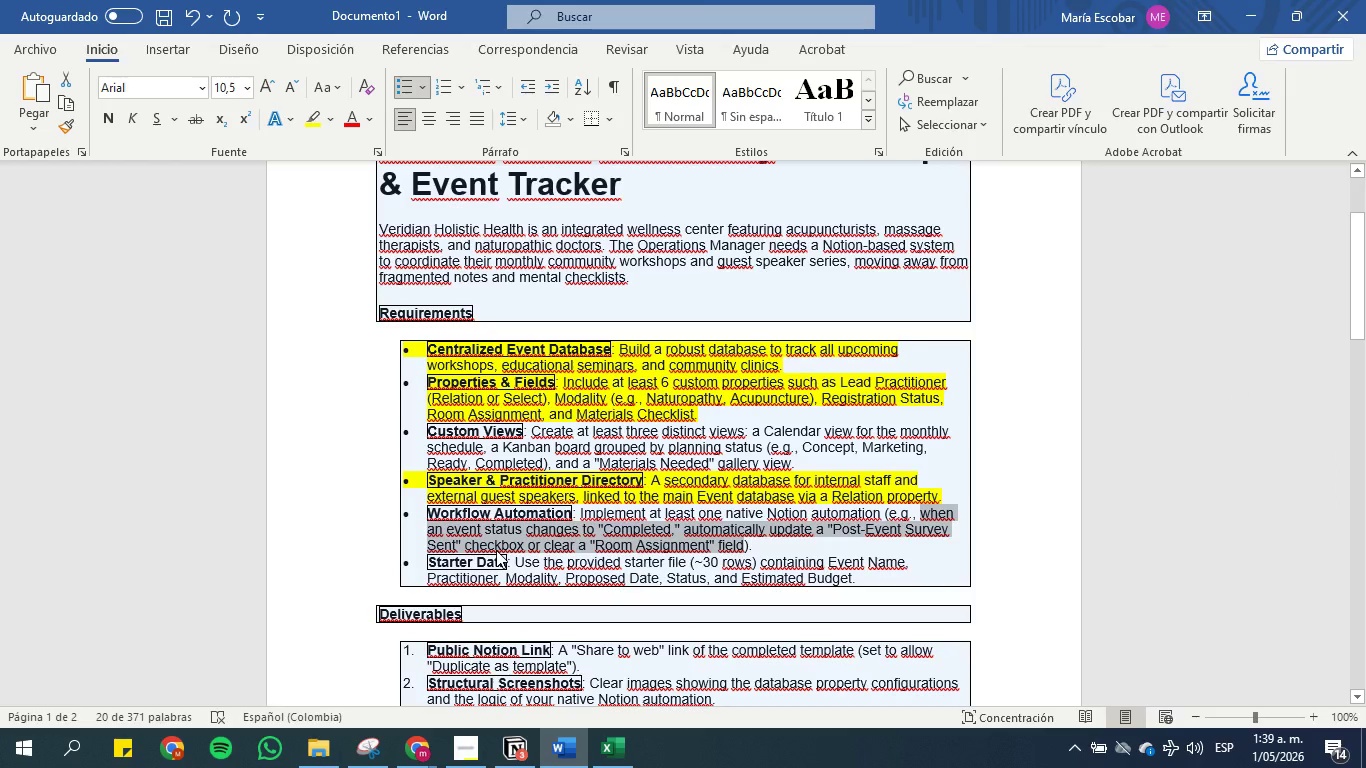 
left_click([1252, 10])
 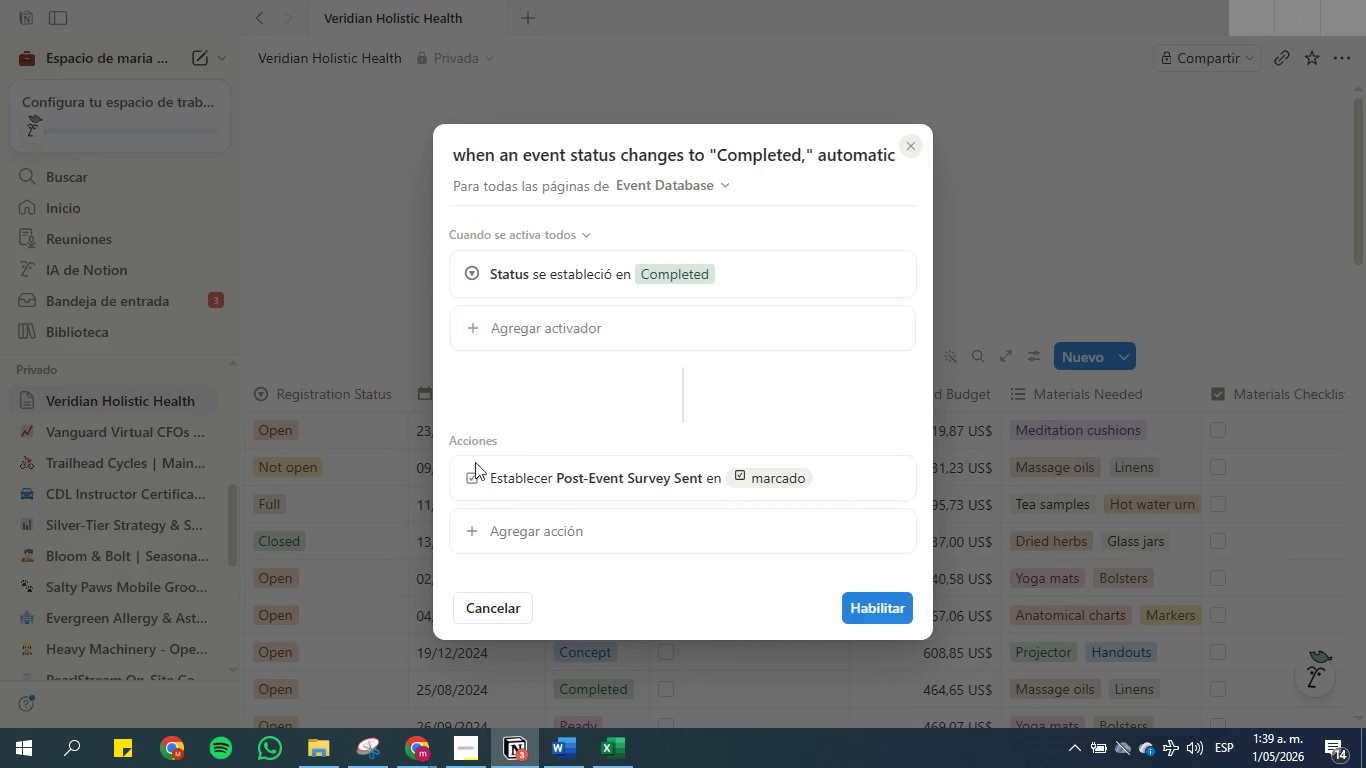 
left_click([468, 515])
 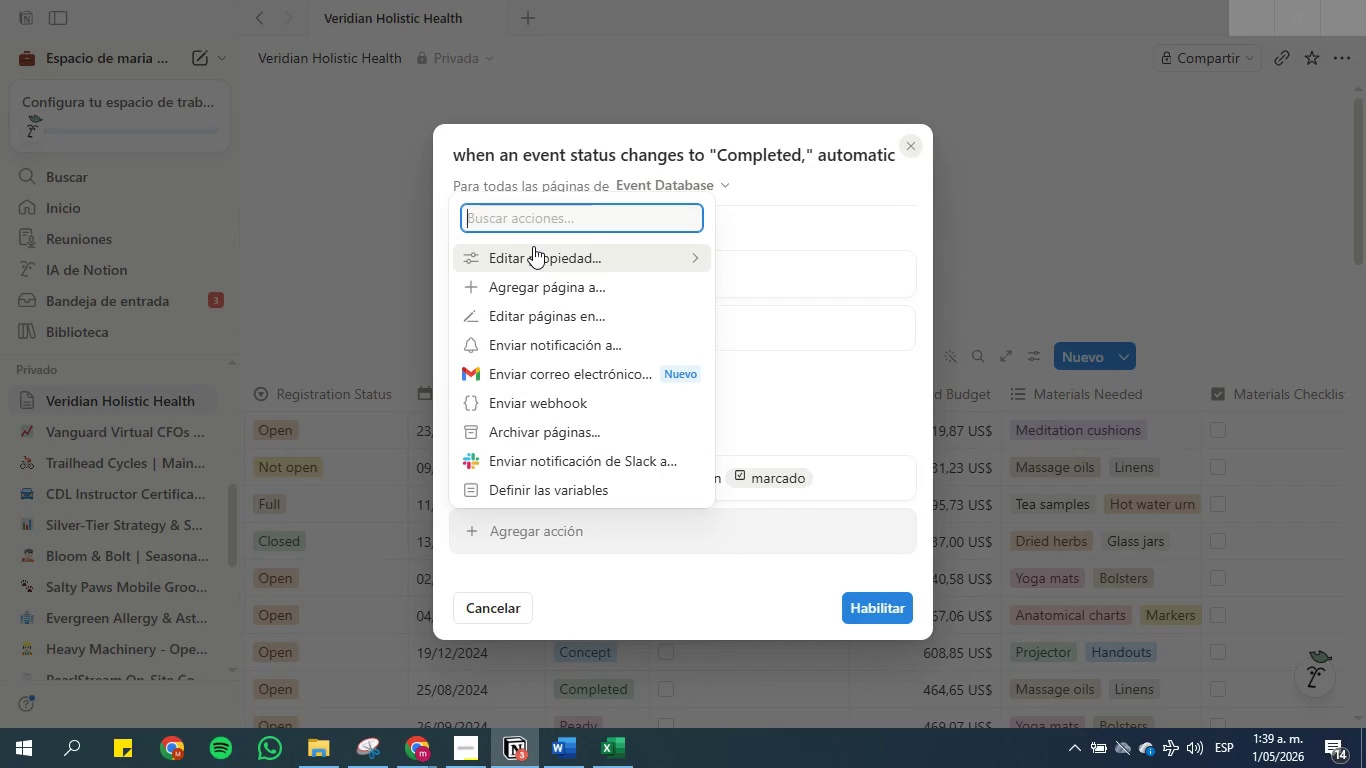 
left_click([533, 246])
 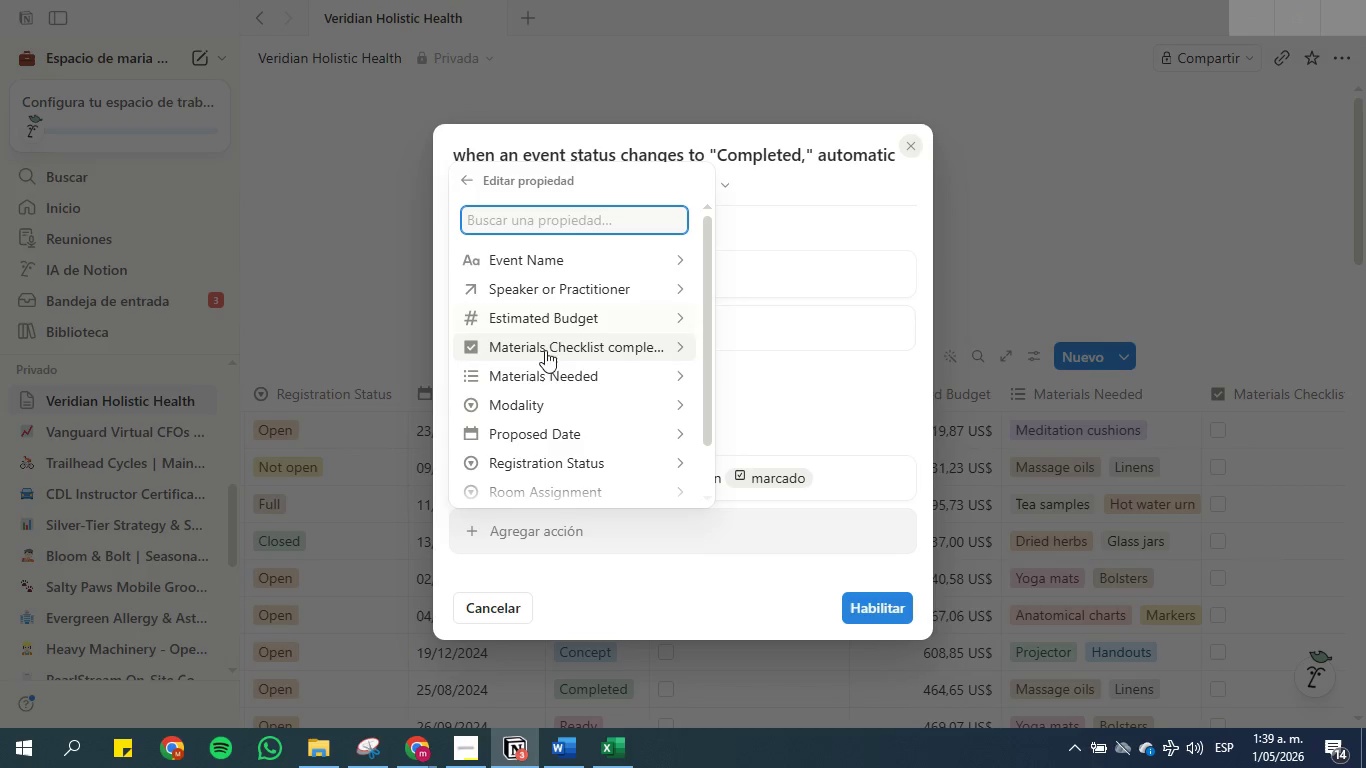 
scroll: coordinate [557, 392], scroll_direction: down, amount: 1.0
 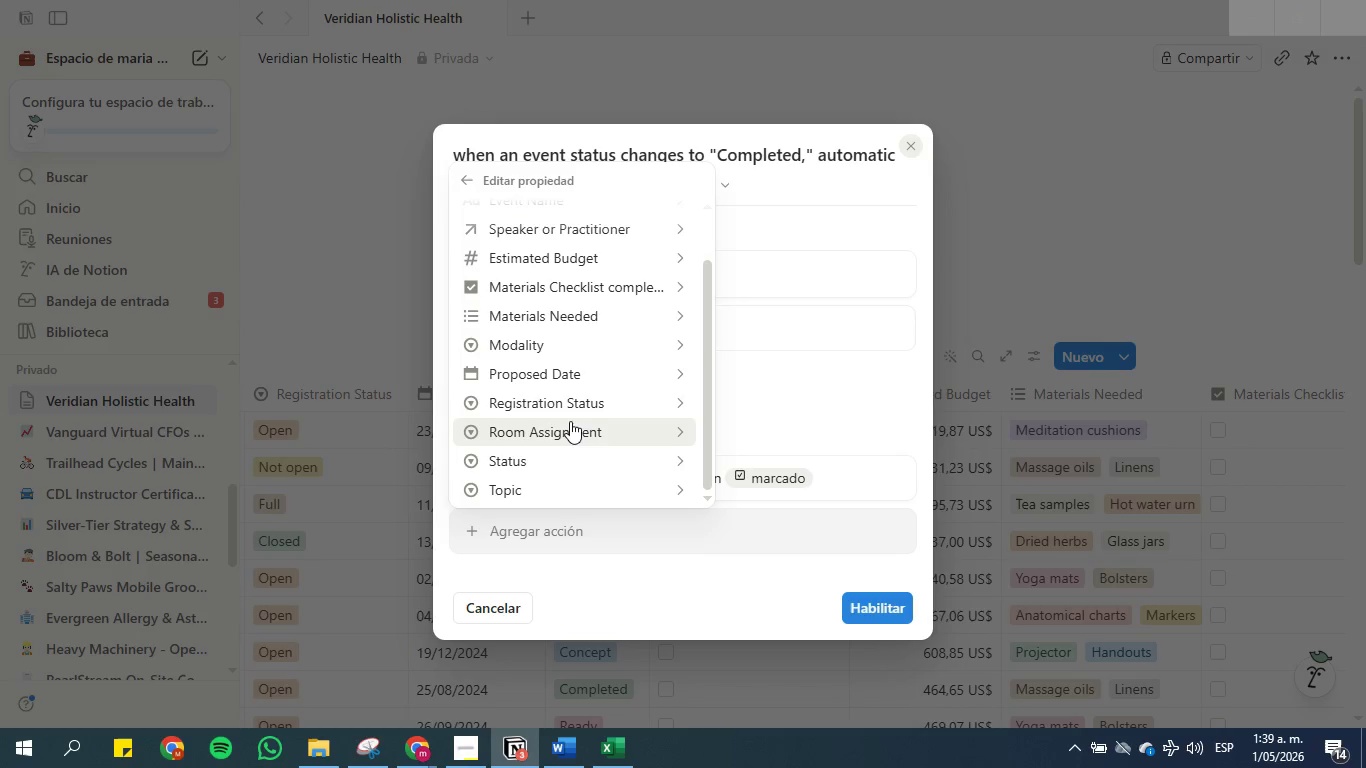 
left_click([570, 421])
 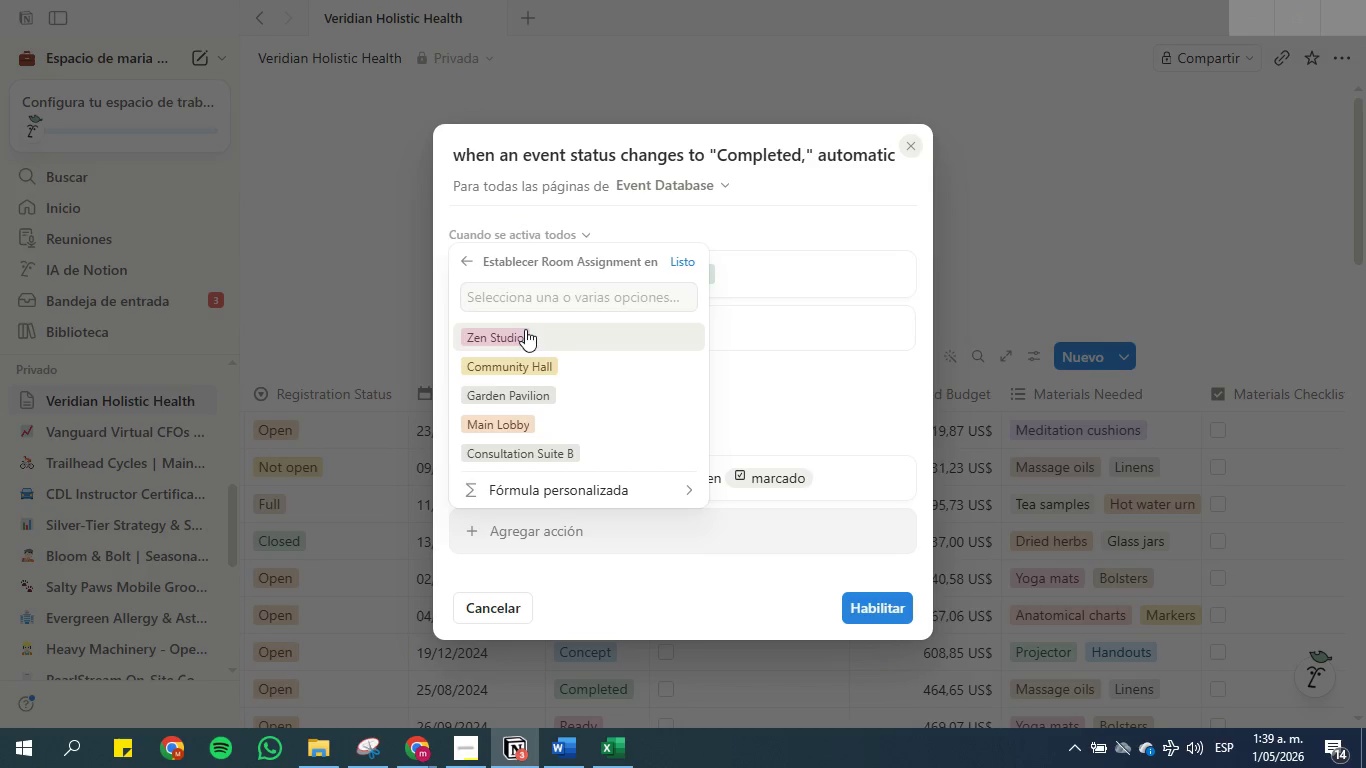 
scroll: coordinate [573, 373], scroll_direction: down, amount: 4.0
 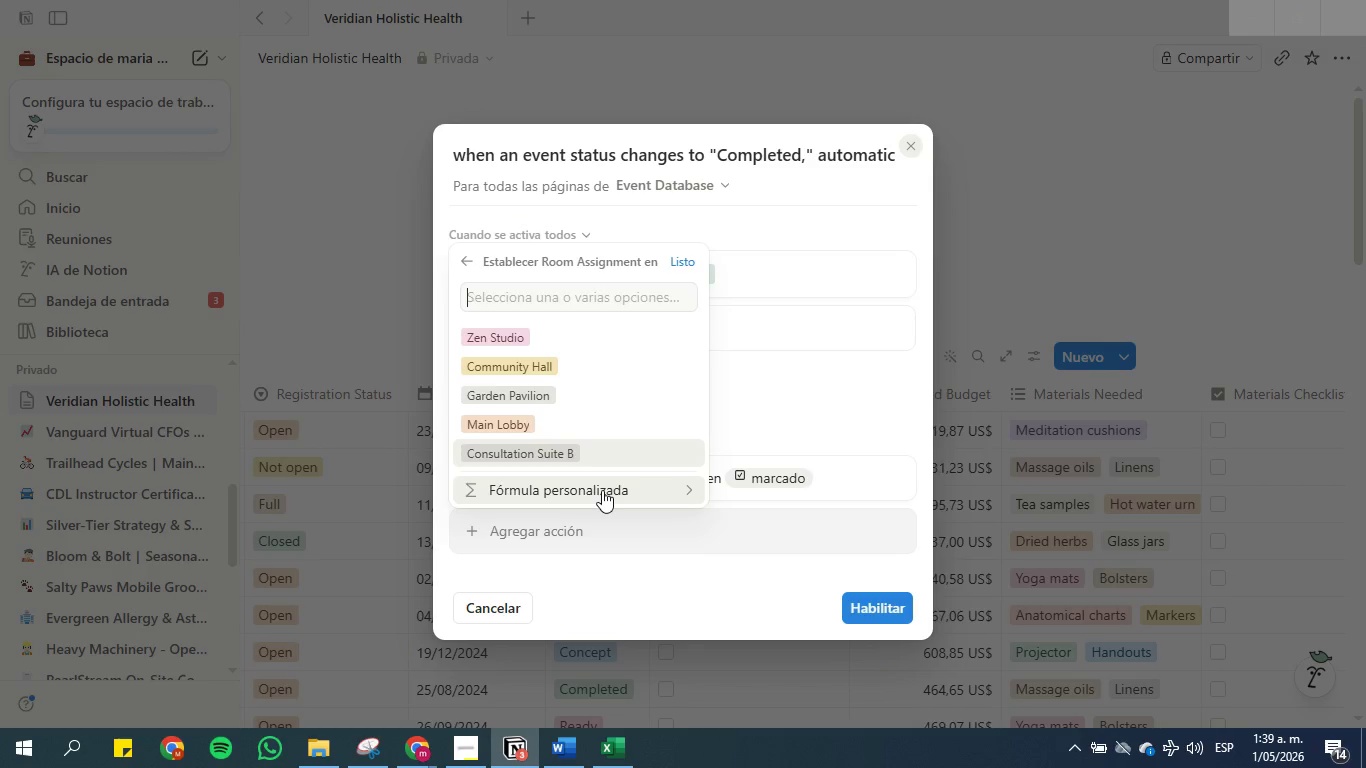 
left_click([602, 490])
 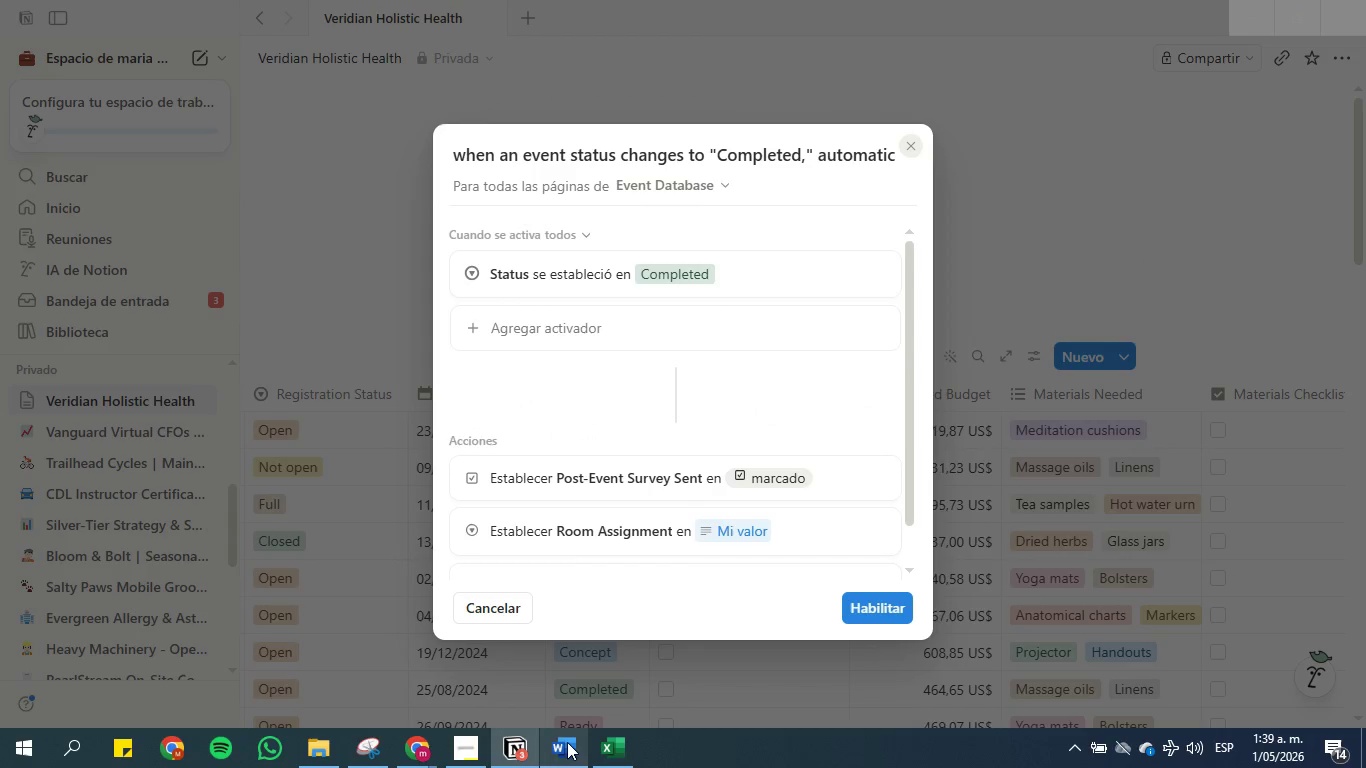 
left_click([662, 548])
 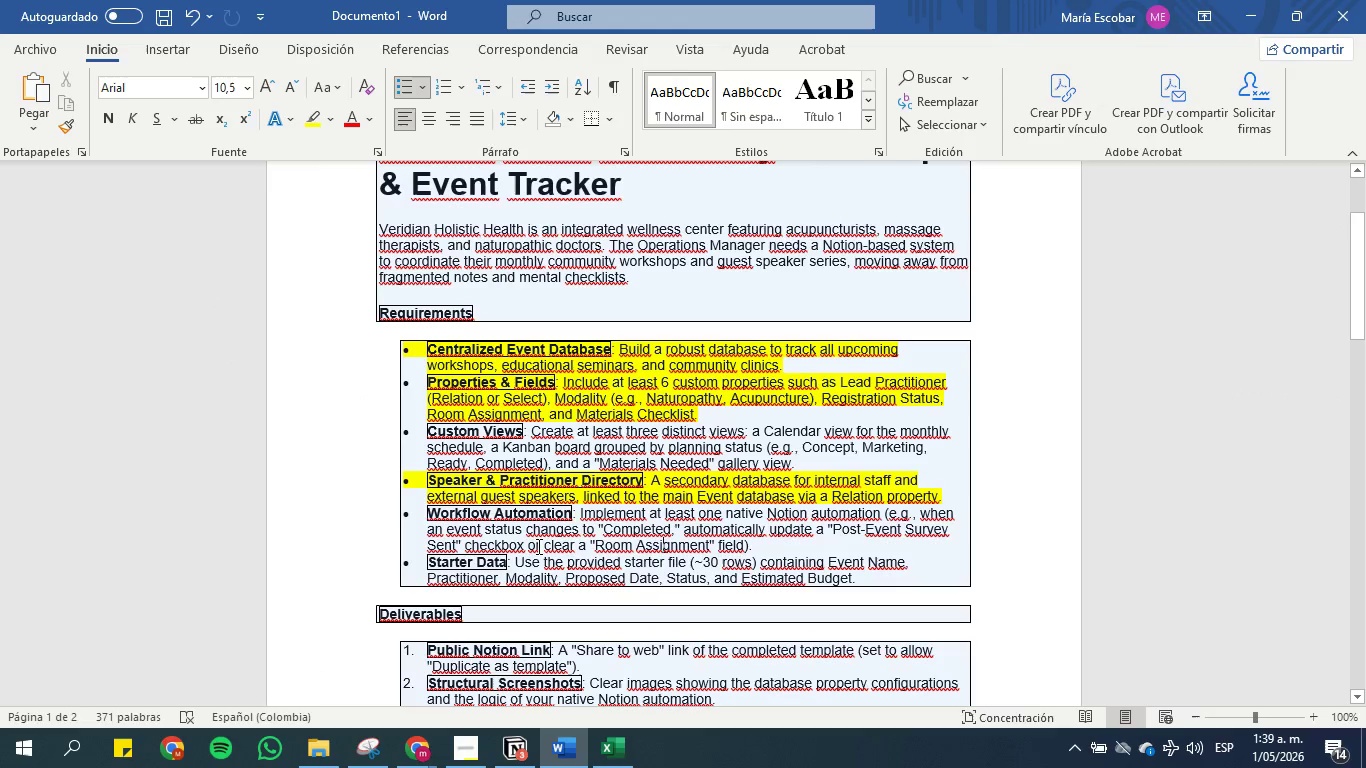 
left_click_drag(start_coordinate=[540, 548], to_coordinate=[733, 543])
 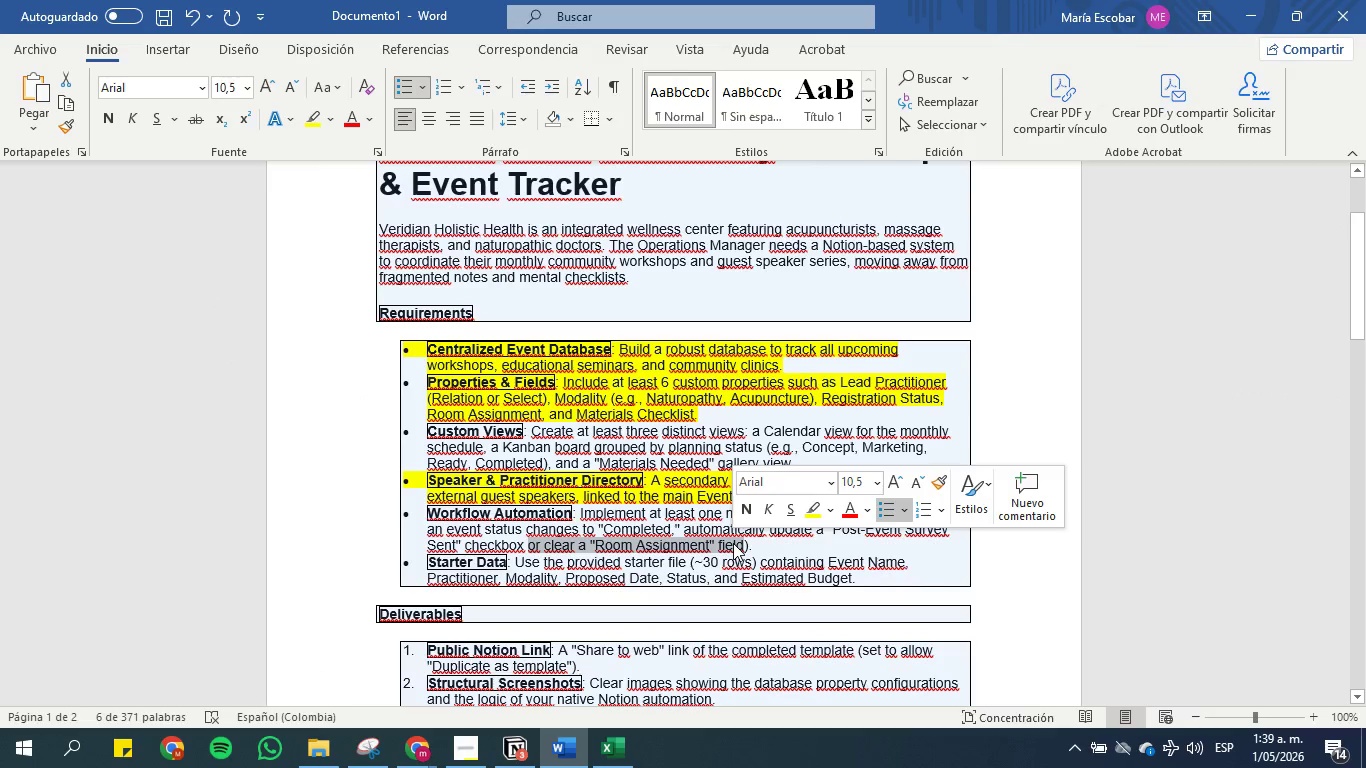 
left_click([733, 543])
 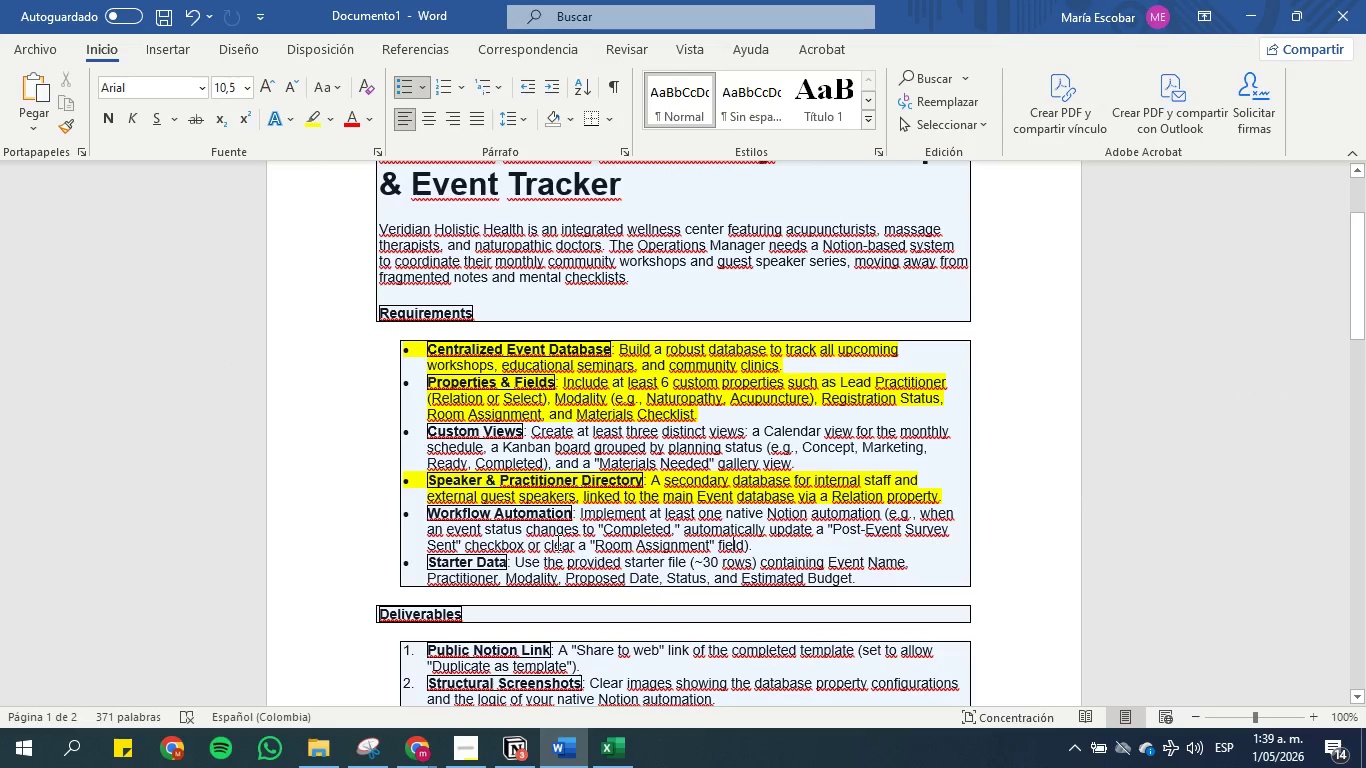 
left_click_drag(start_coordinate=[546, 543], to_coordinate=[734, 545])
 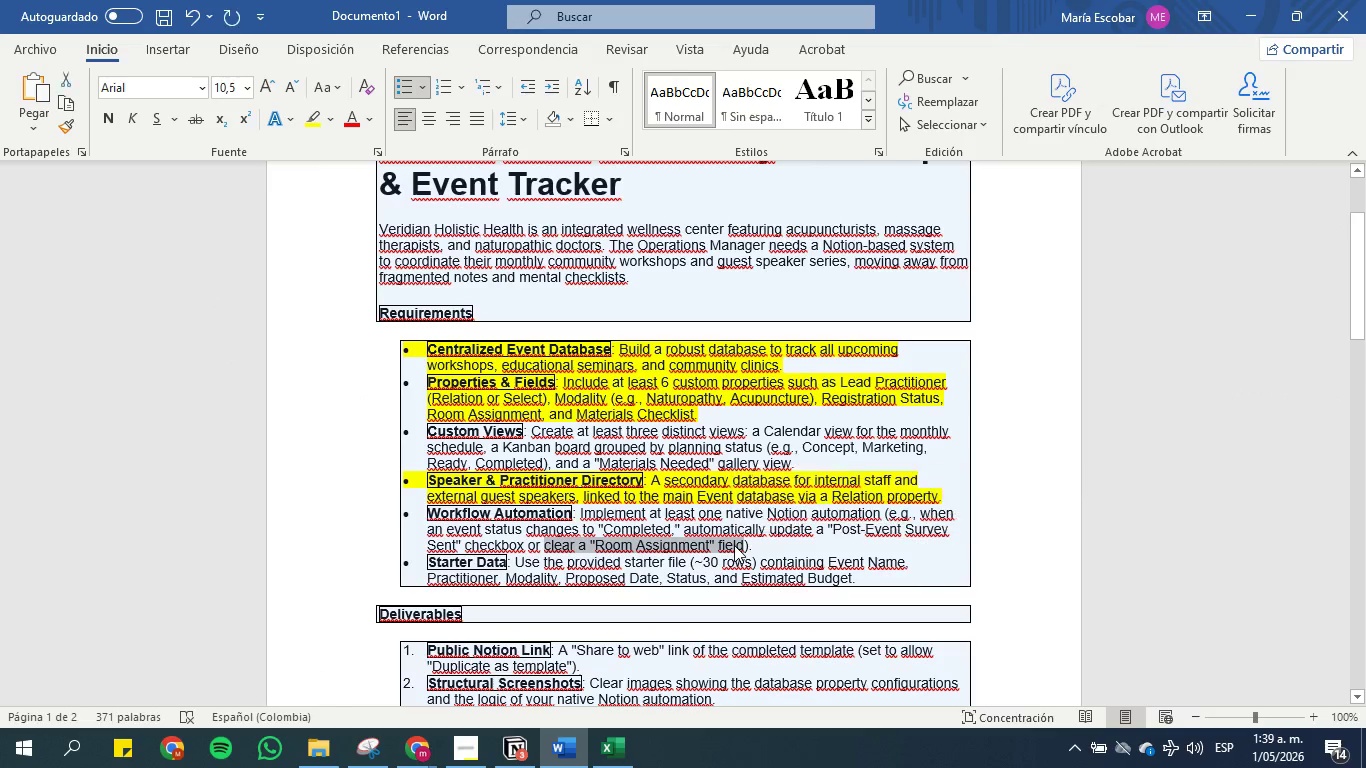 
key(Control+C)
 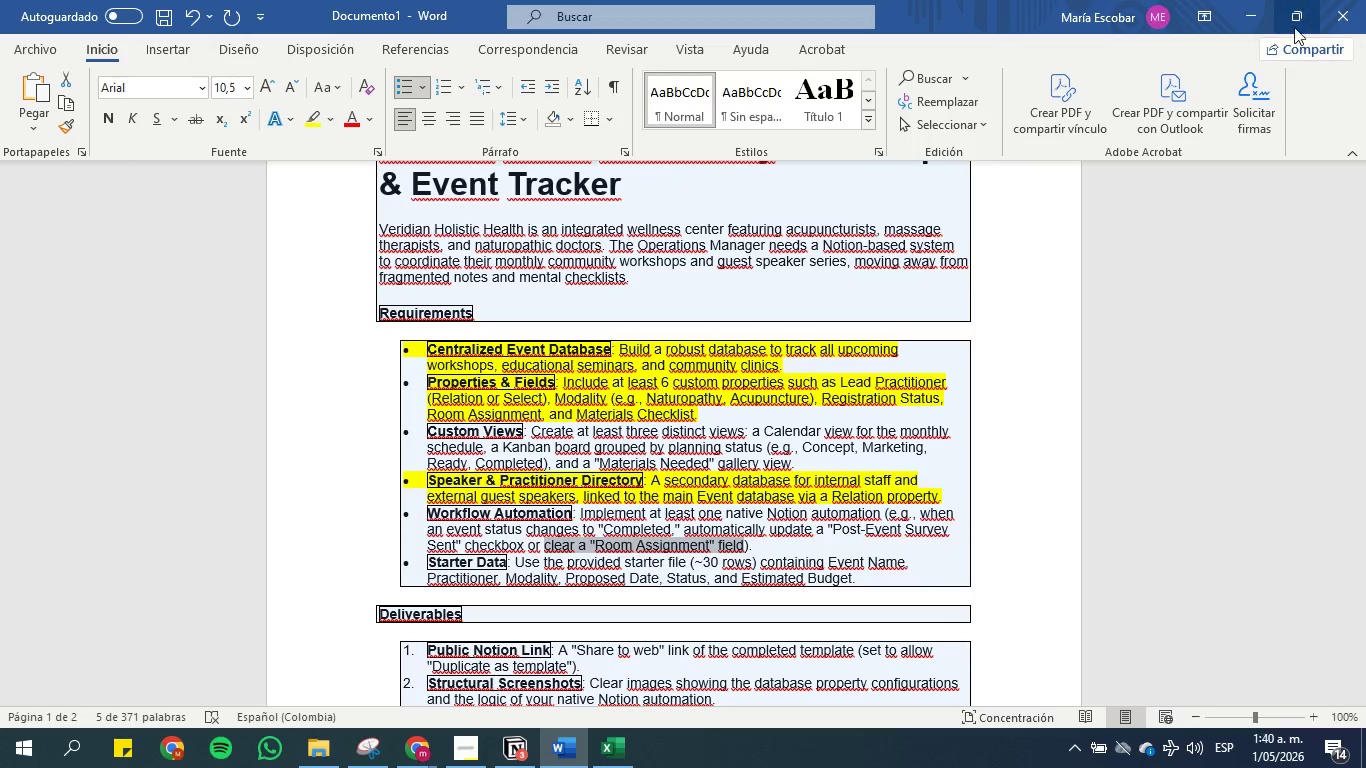 
left_click([1263, 18])
 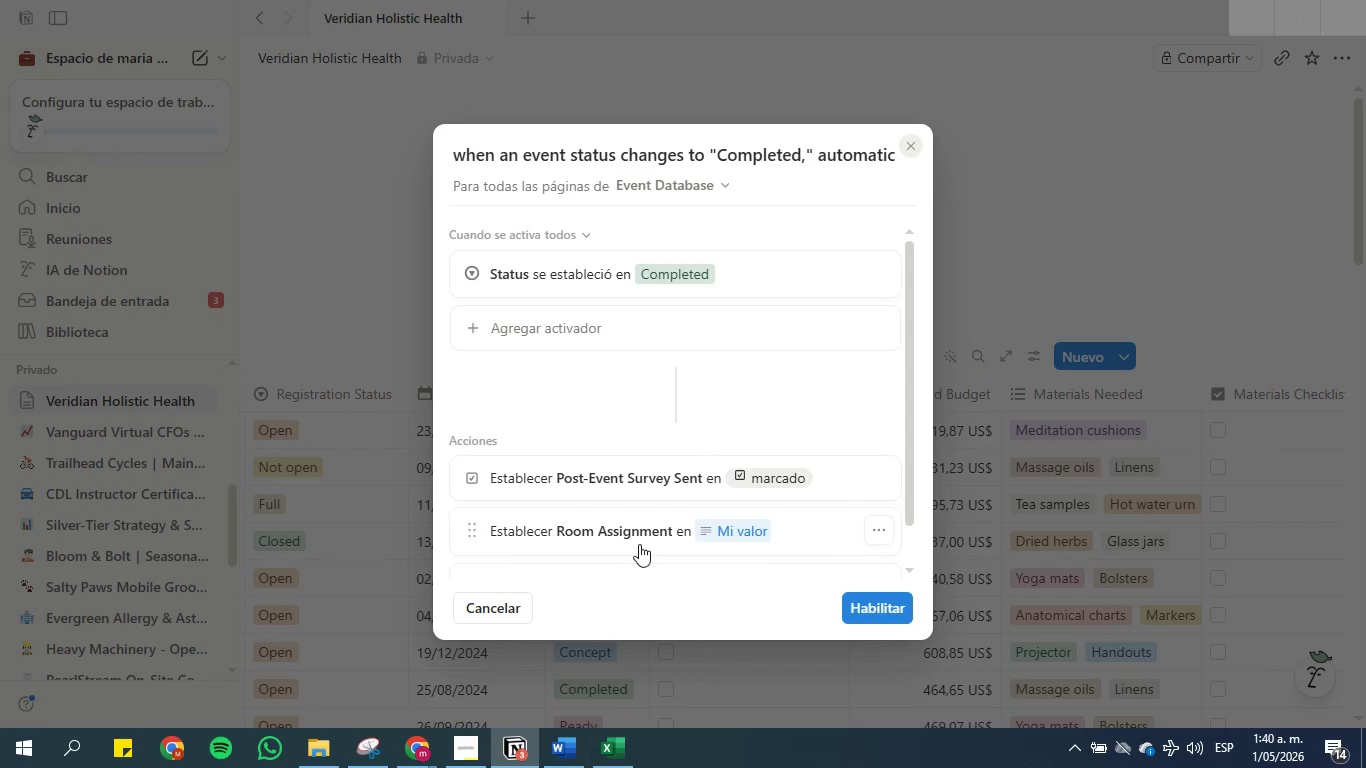 
left_click([873, 537])
 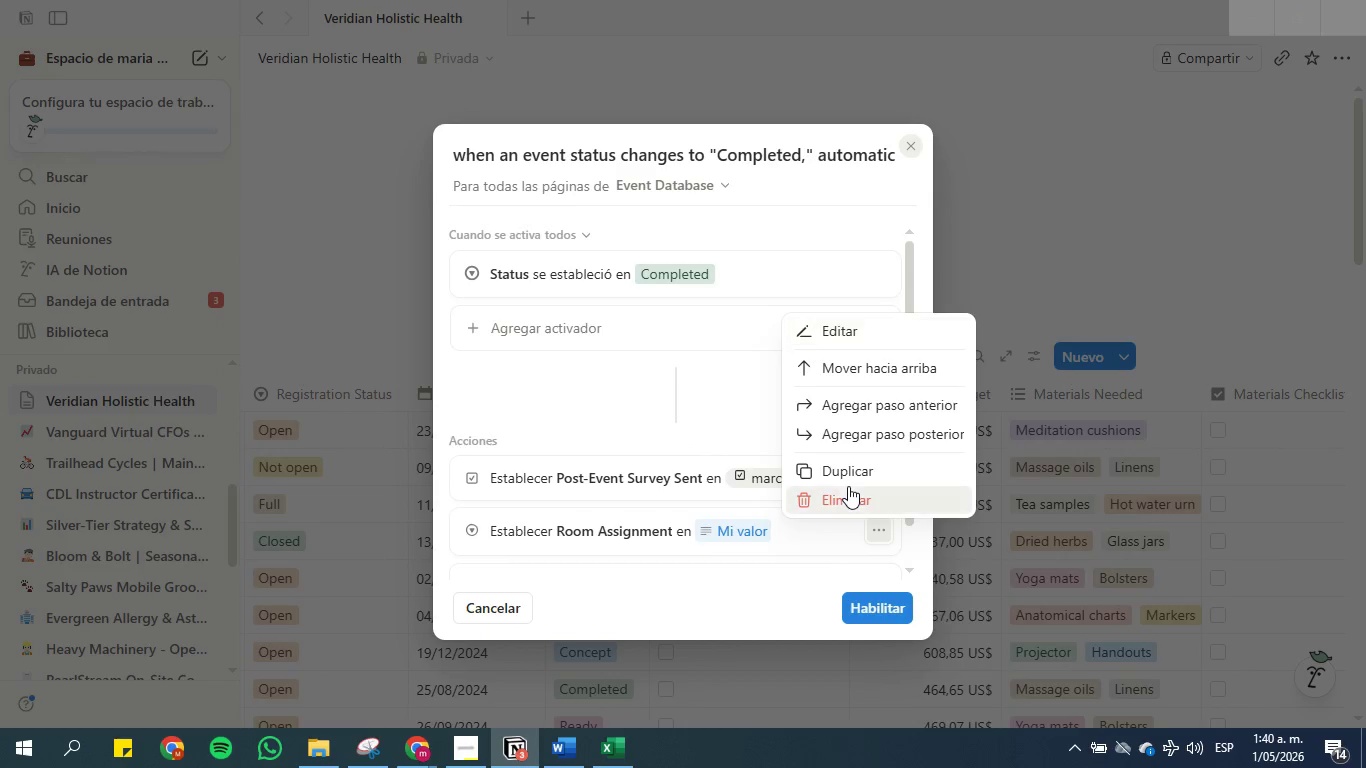 
left_click([848, 498])
 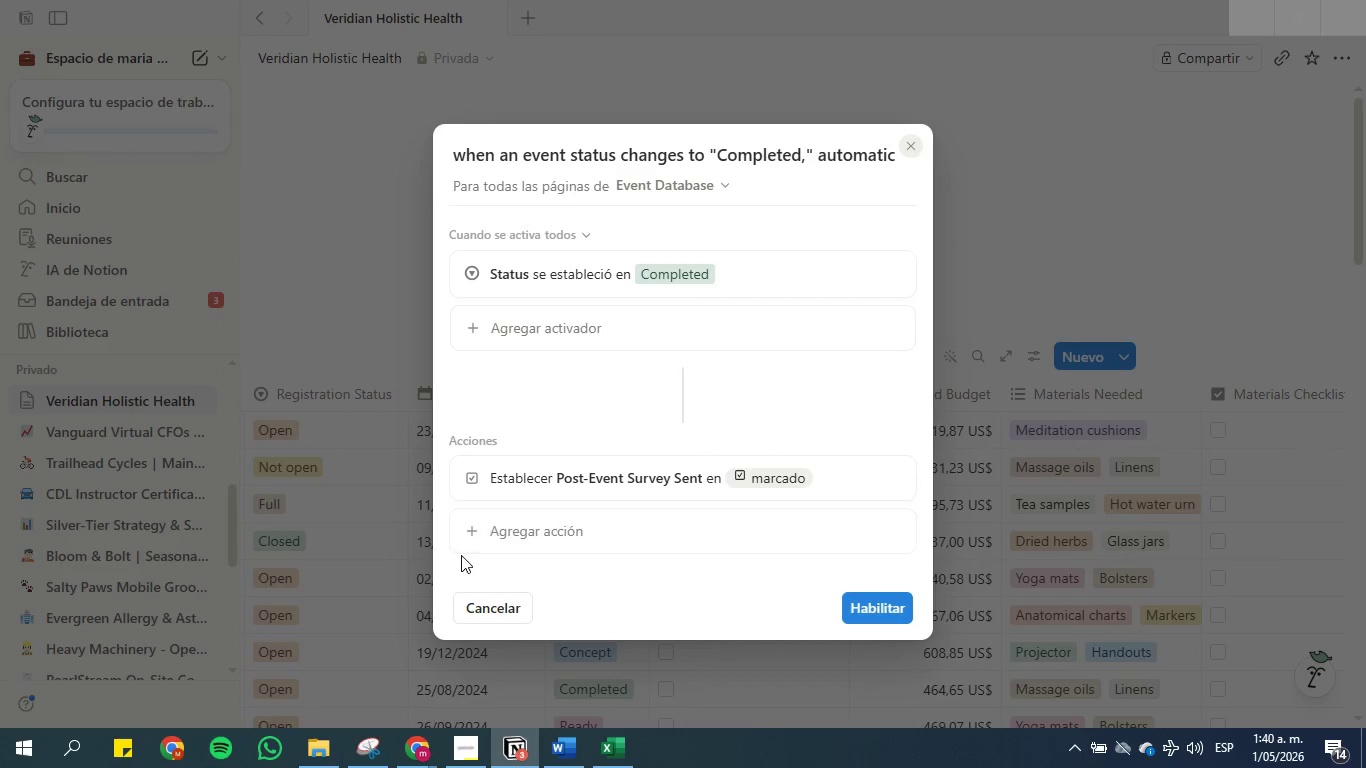 
left_click([482, 533])
 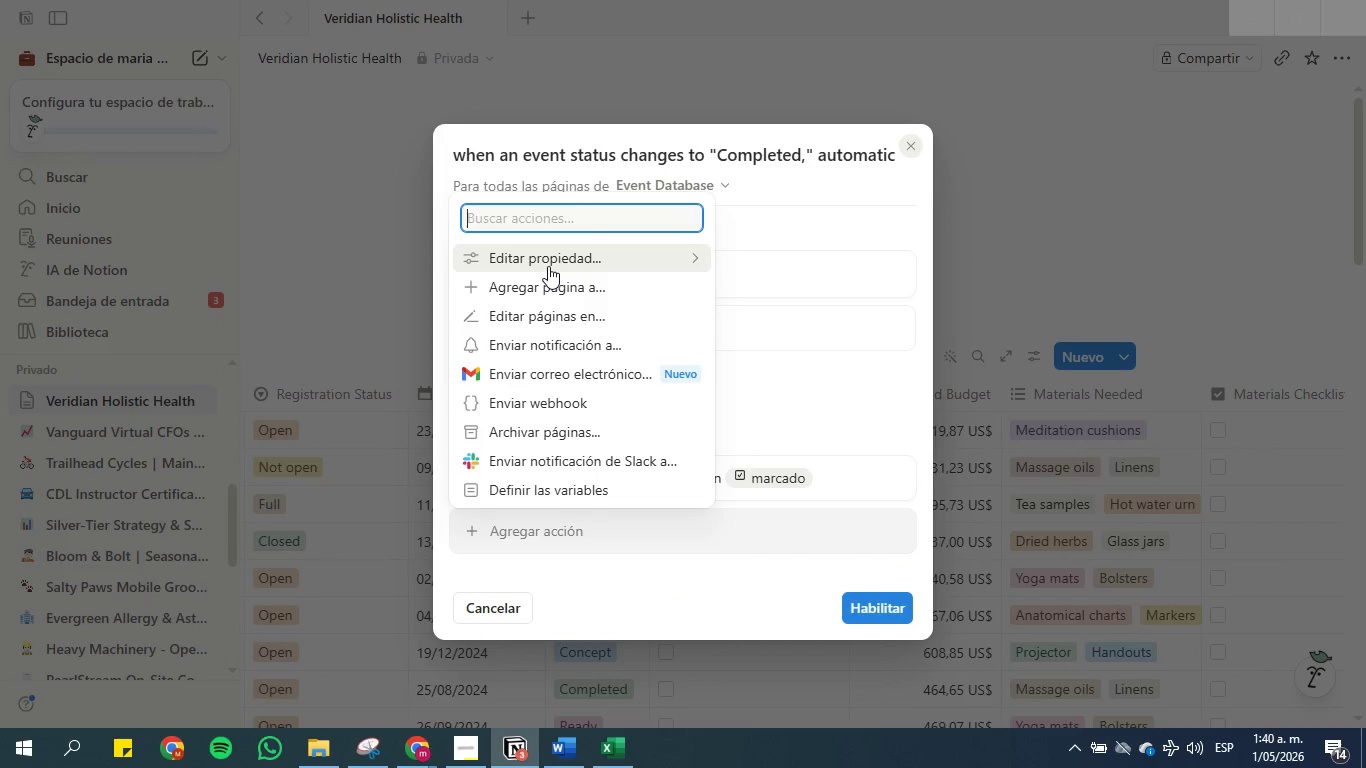 
left_click([548, 266])
 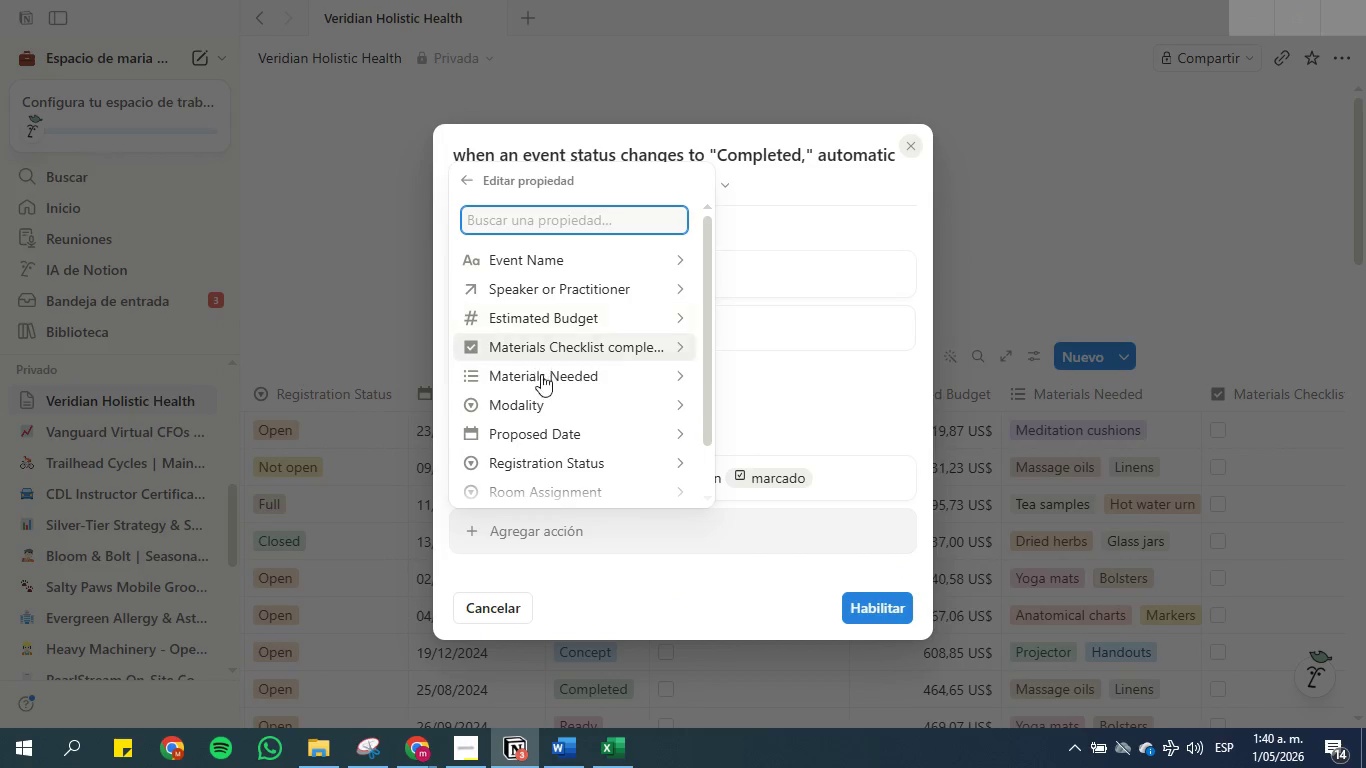 
scroll: coordinate [546, 401], scroll_direction: down, amount: 1.0
 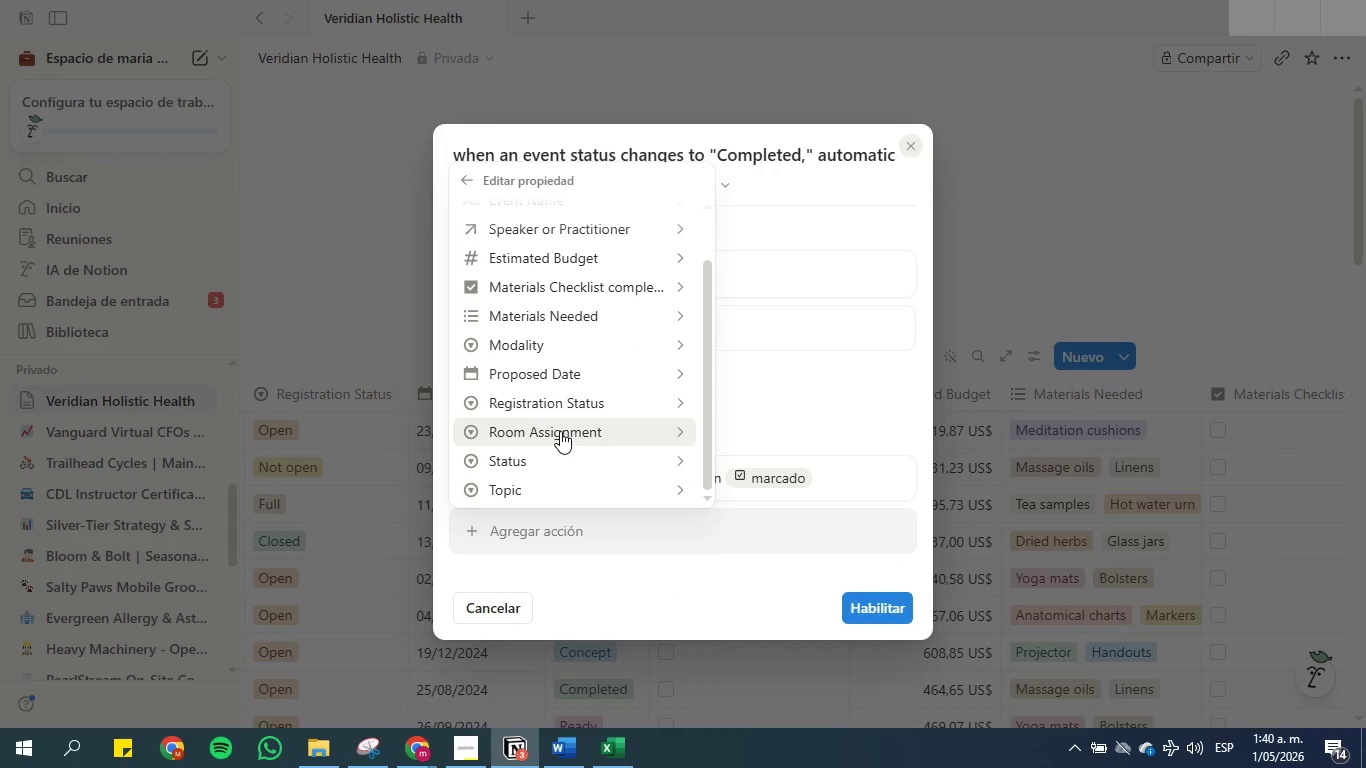 
left_click([560, 431])
 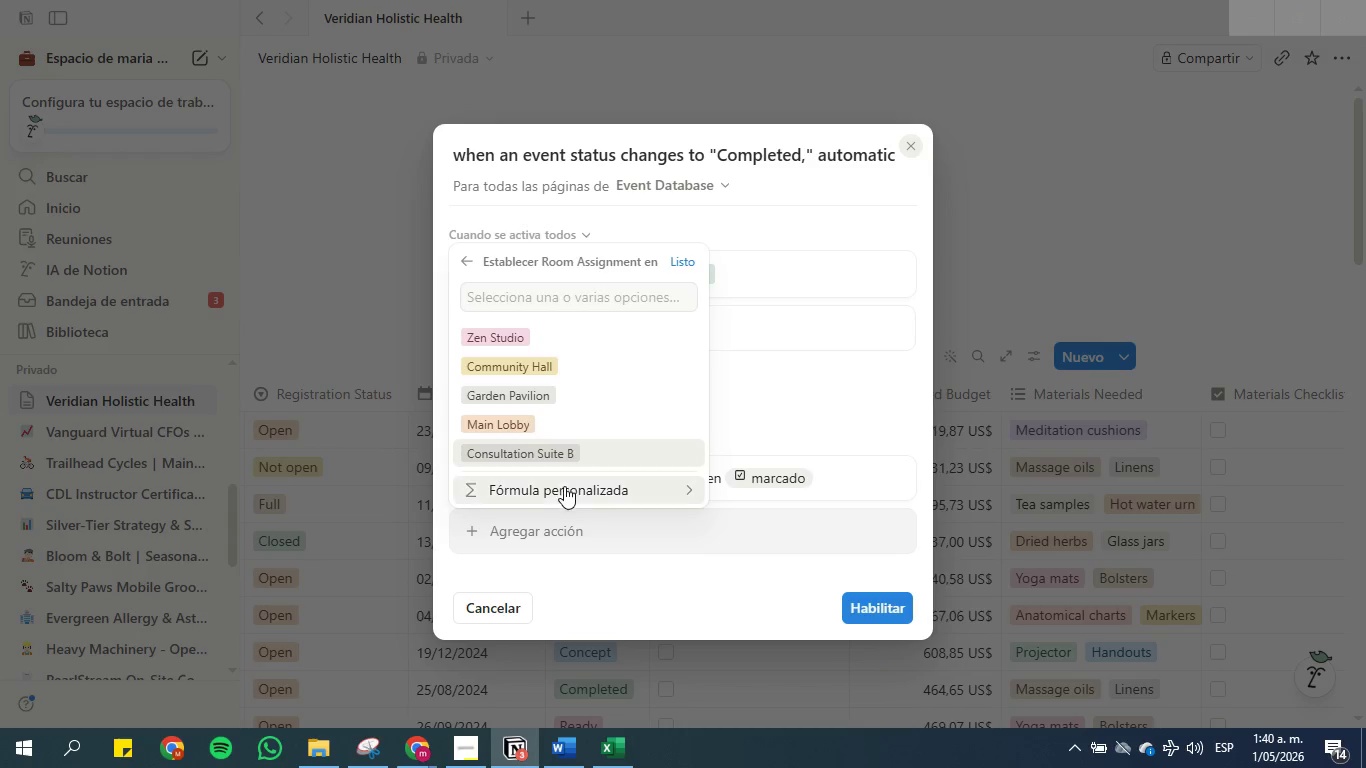 
left_click([565, 495])
 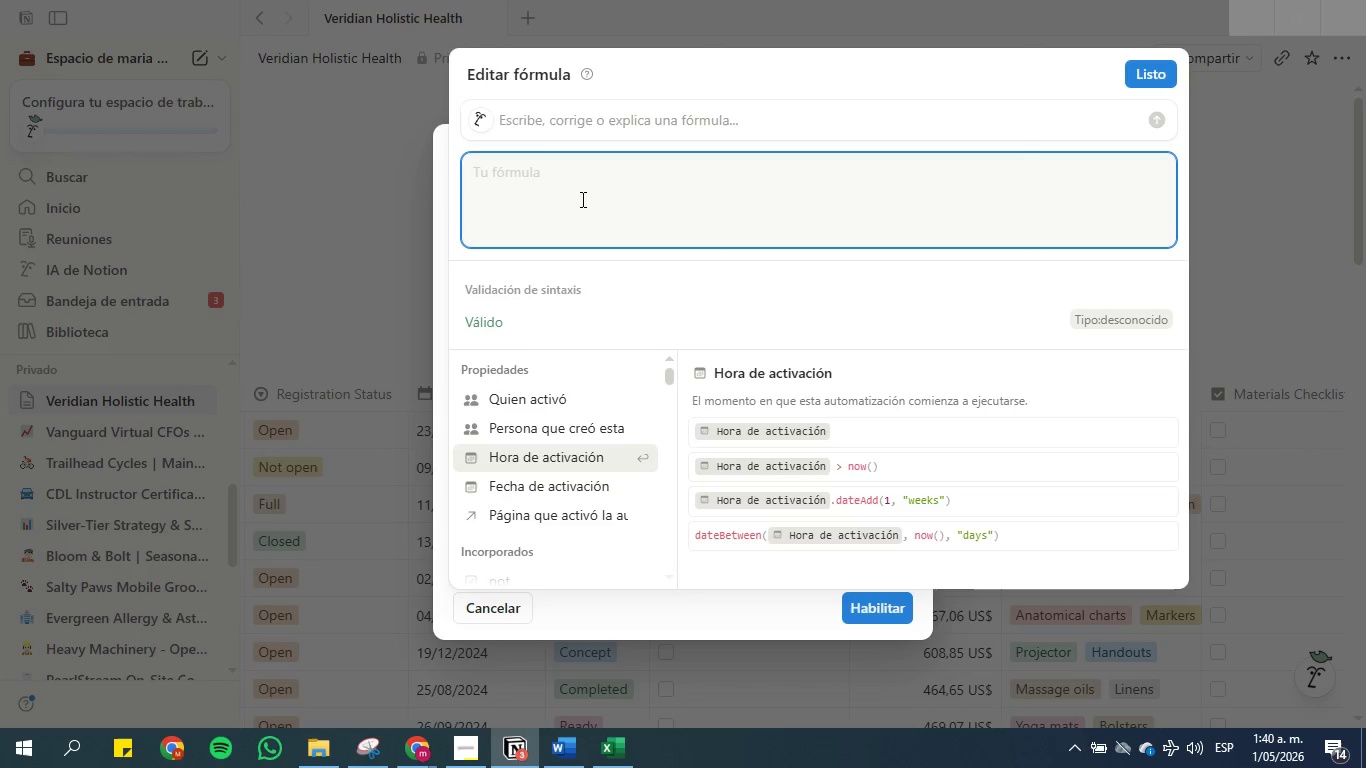 
left_click([575, 105])
 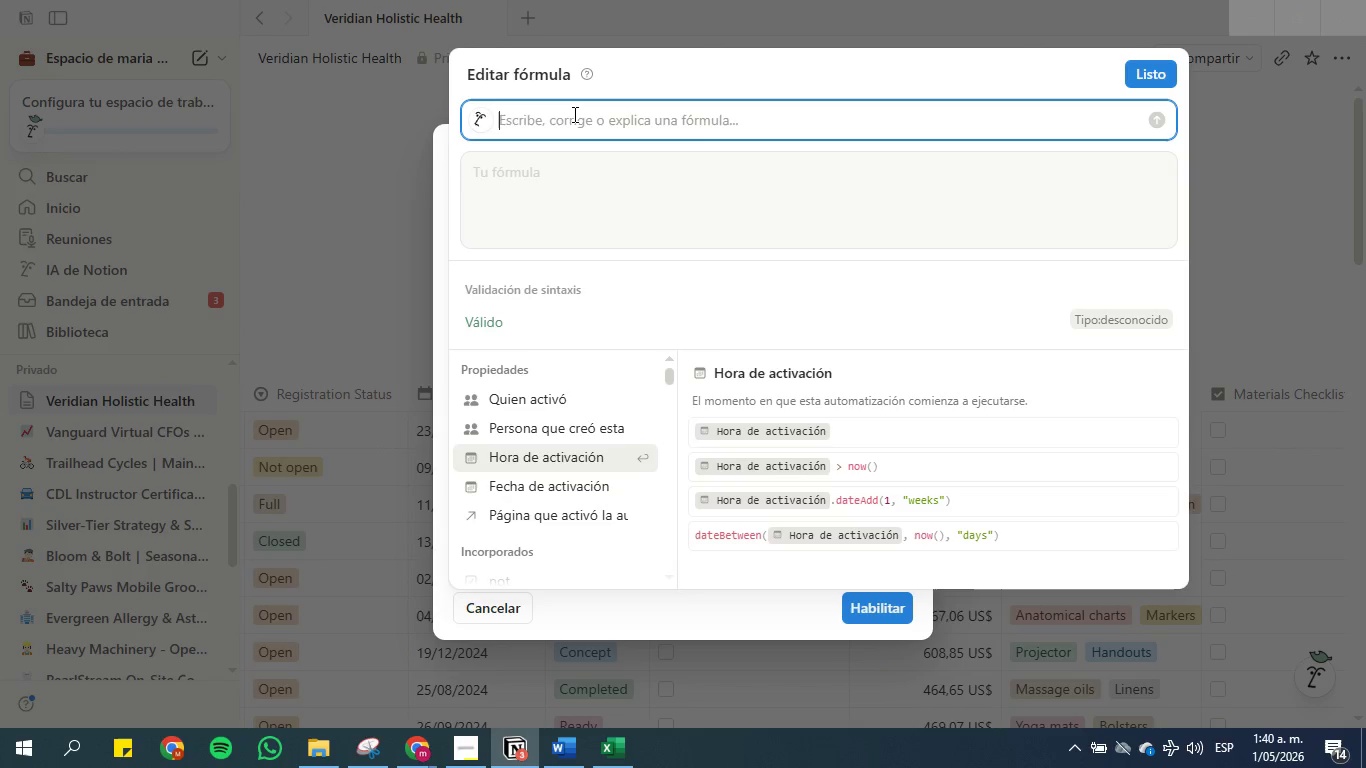 
key(Control+V)
 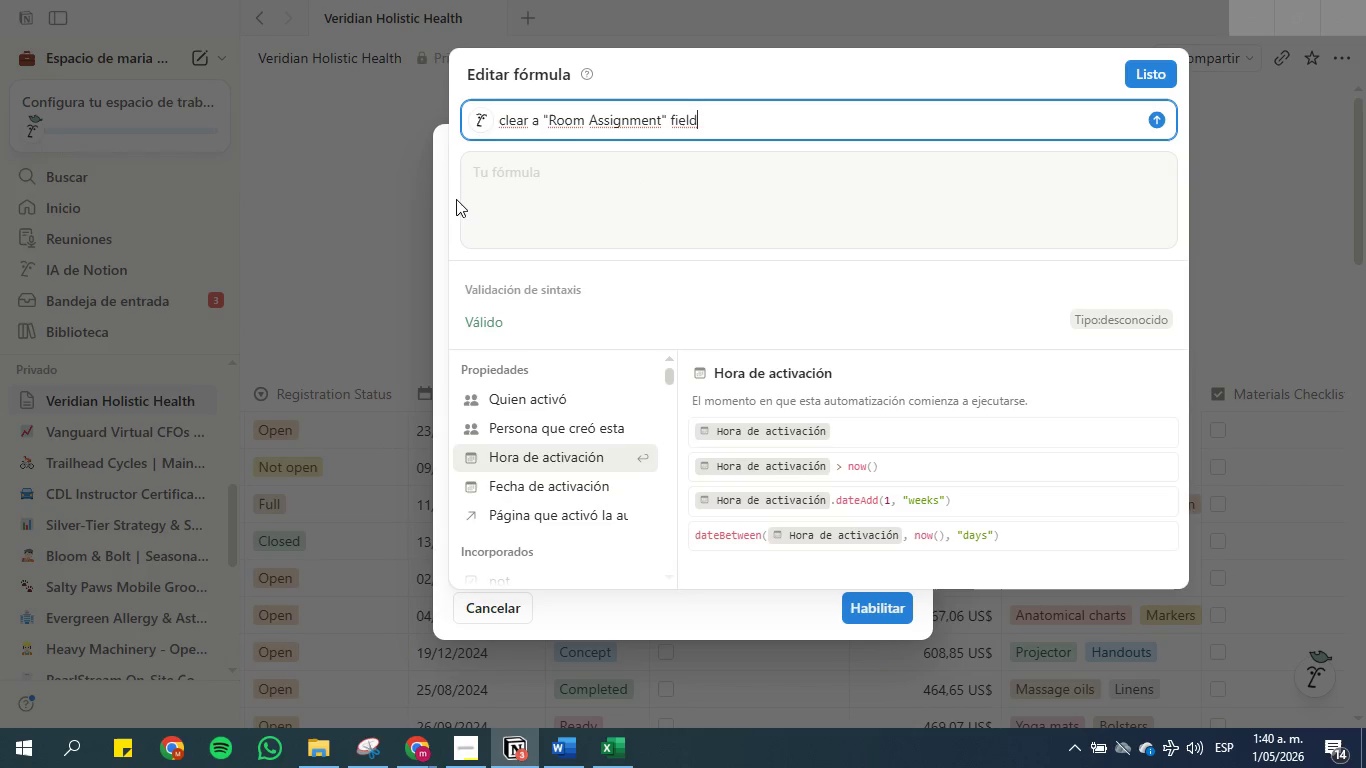 
wait(5.98)
 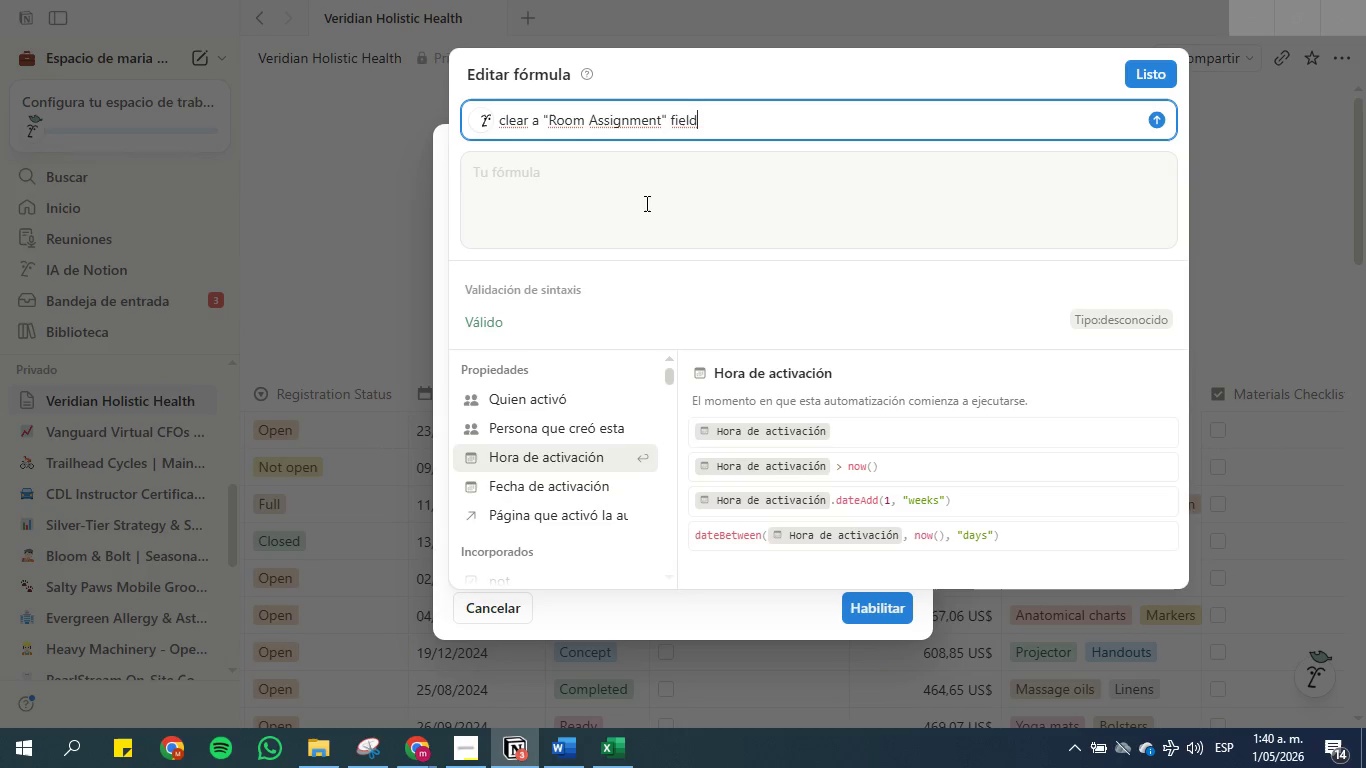 
left_click([1138, 72])
 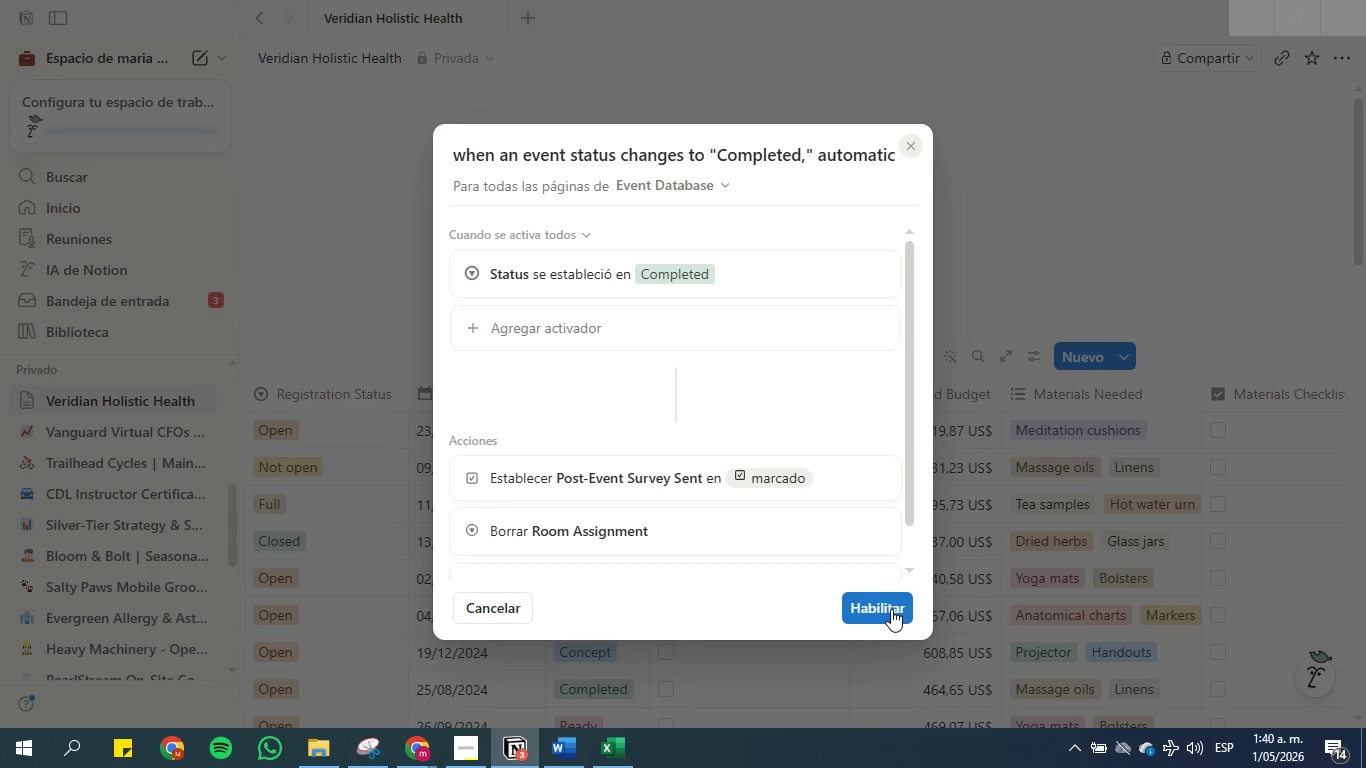 
left_click([891, 609])
 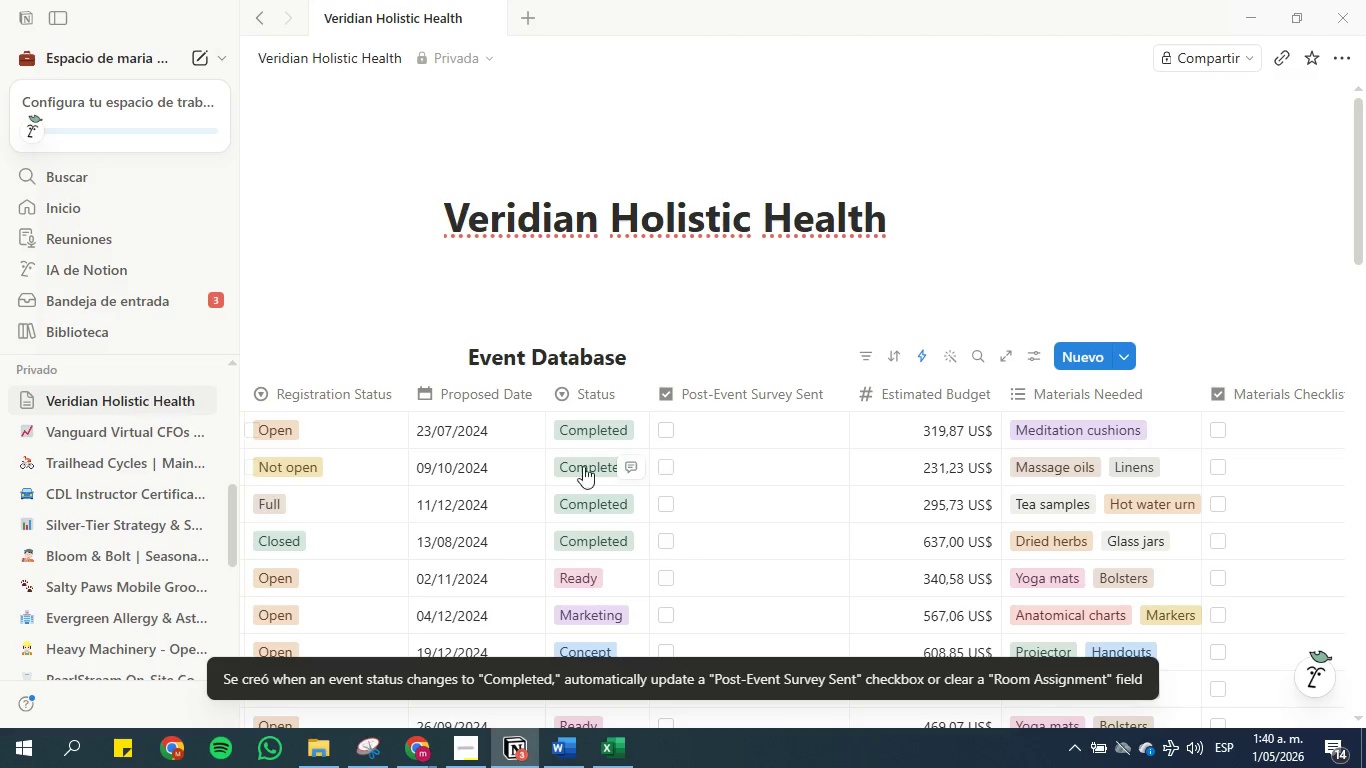 
scroll: coordinate [764, 608], scroll_direction: down, amount: 11.0
 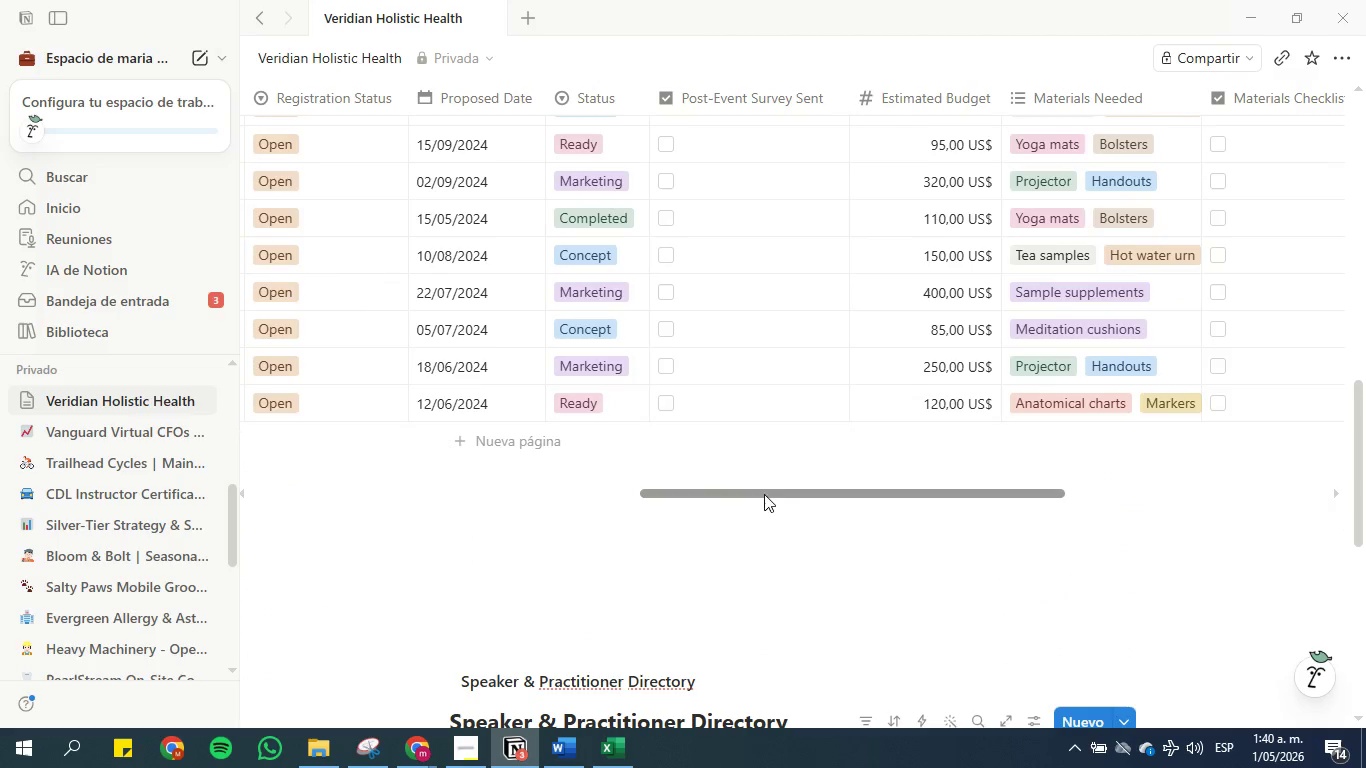 
left_click_drag(start_coordinate=[763, 496], to_coordinate=[943, 495])
 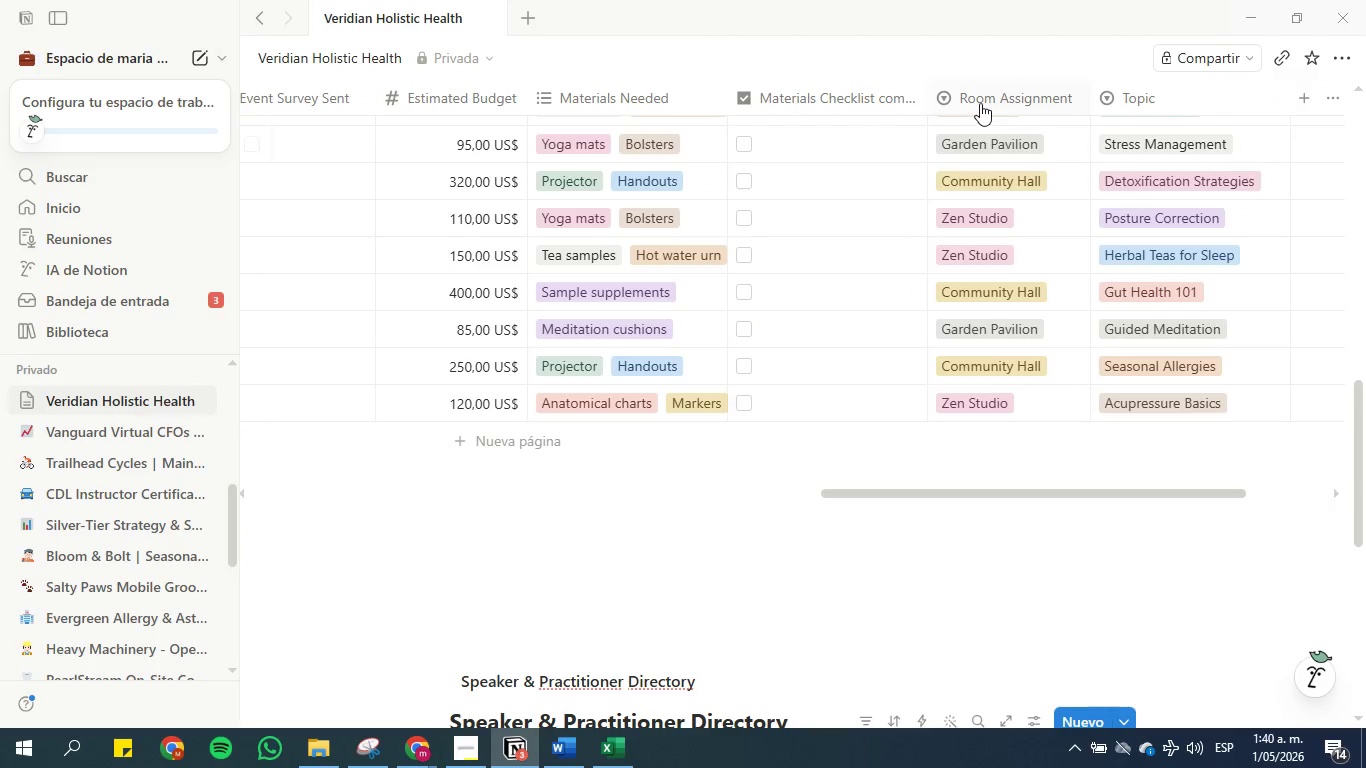 
left_click_drag(start_coordinate=[983, 89], to_coordinate=[442, 101])
 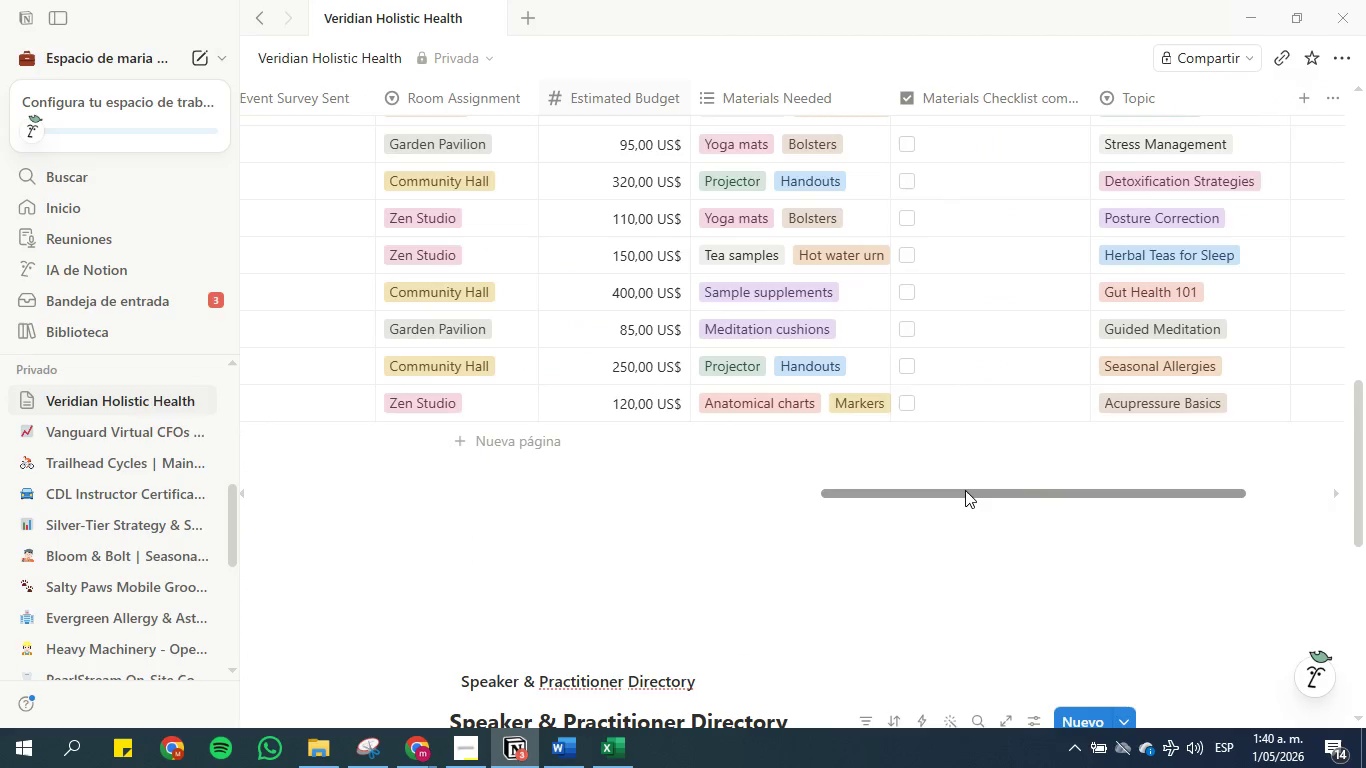 
left_click_drag(start_coordinate=[965, 490], to_coordinate=[741, 492])
 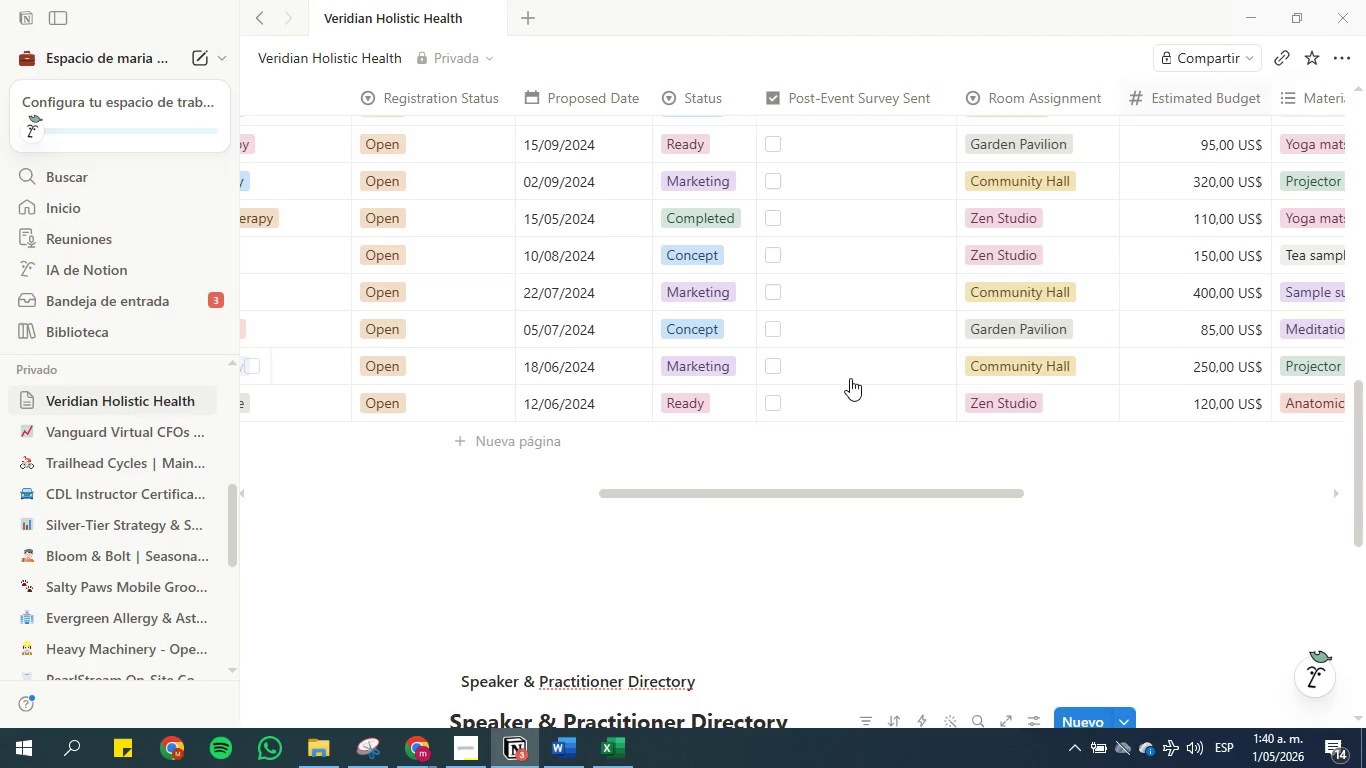 
scroll: coordinate [841, 386], scroll_direction: up, amount: 1.0
 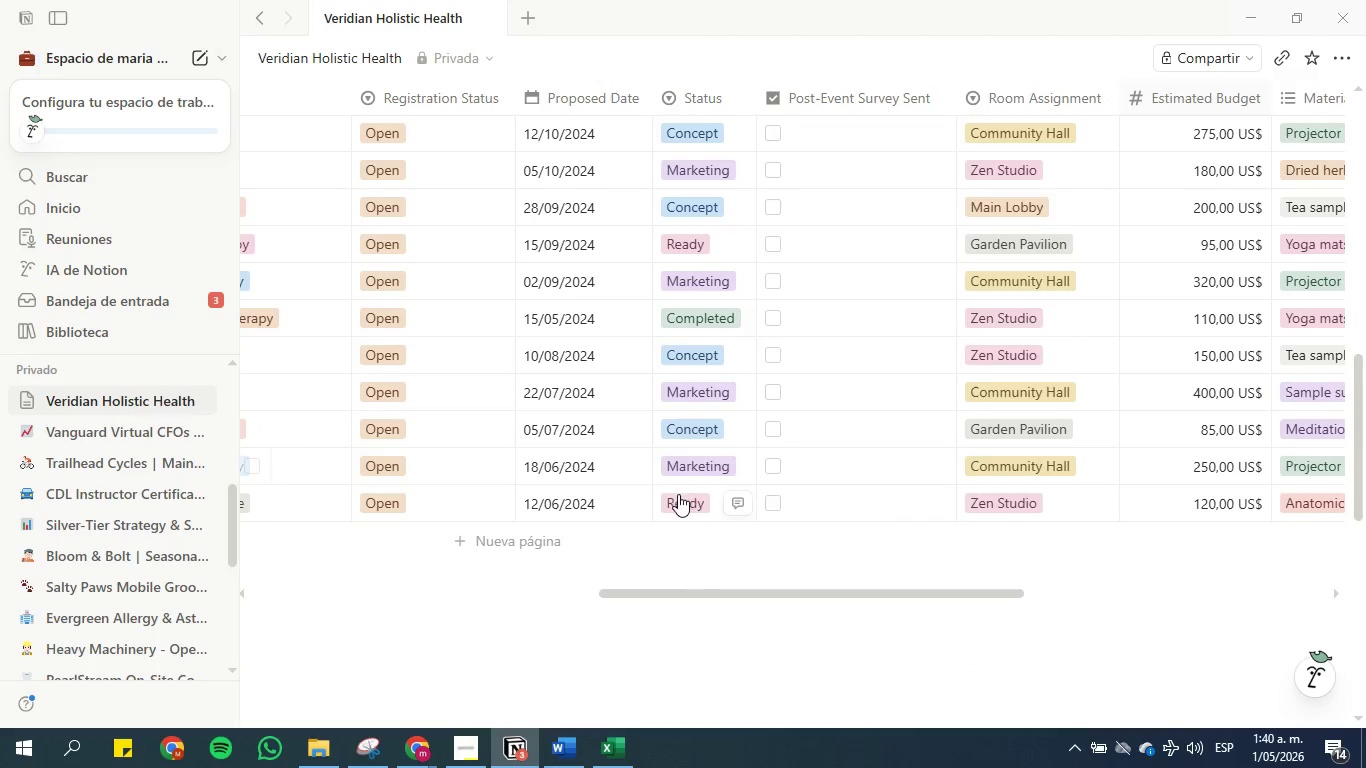 
left_click([675, 498])
 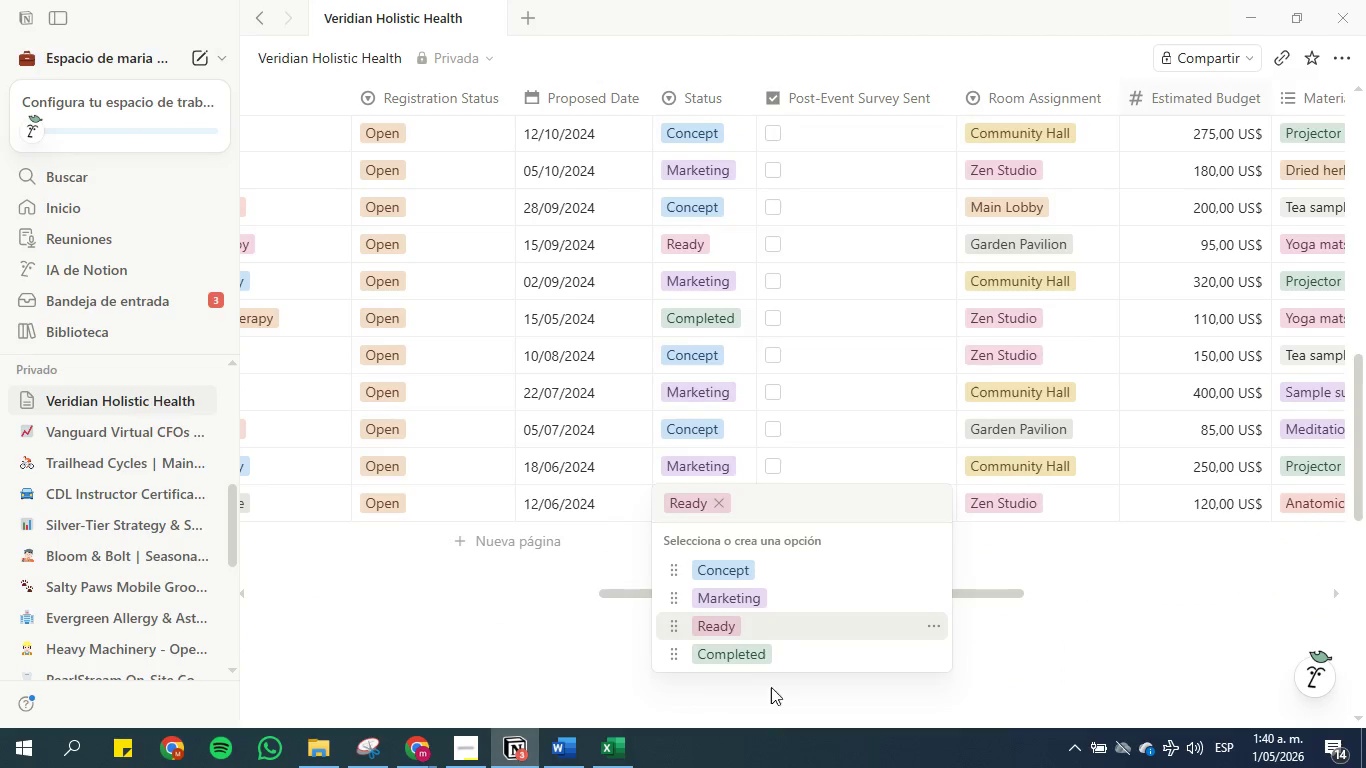 
left_click([759, 656])
 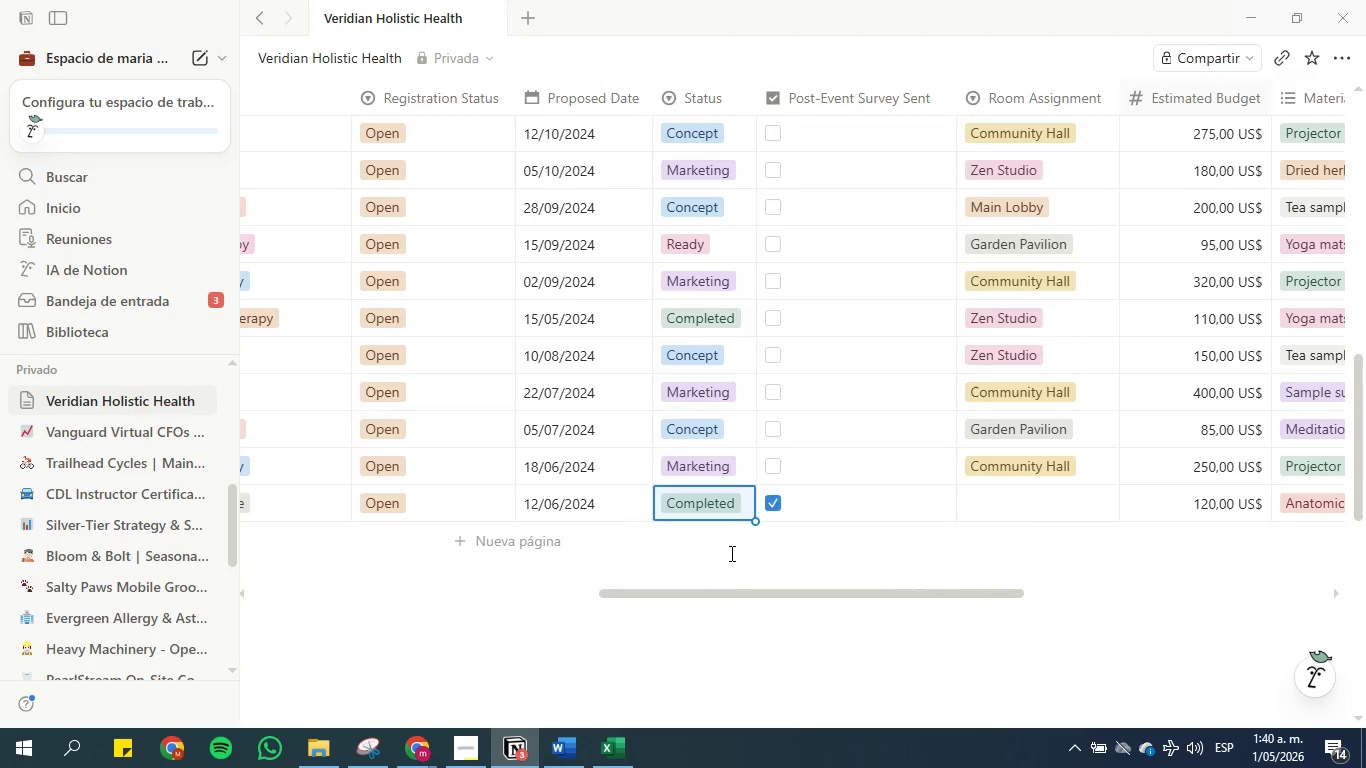 
wait(6.31)
 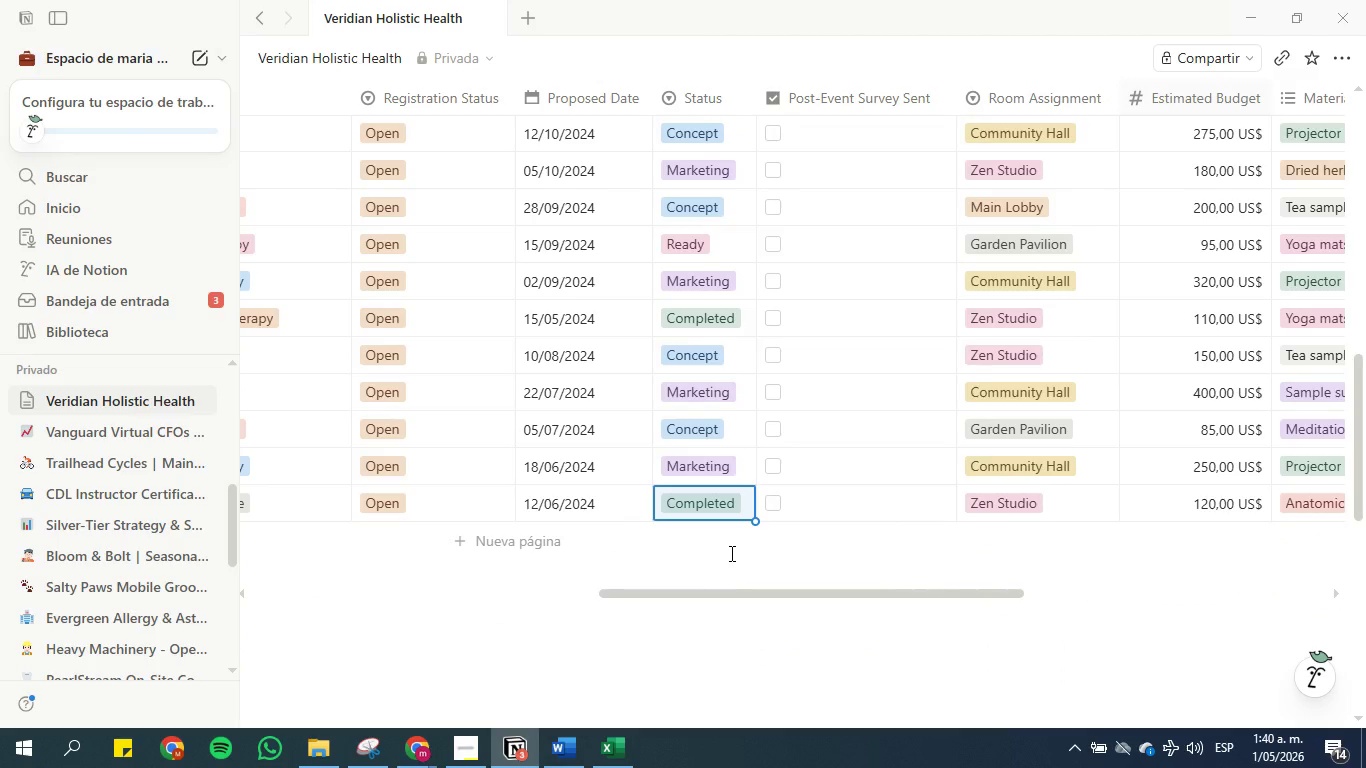 
left_click([708, 506])
 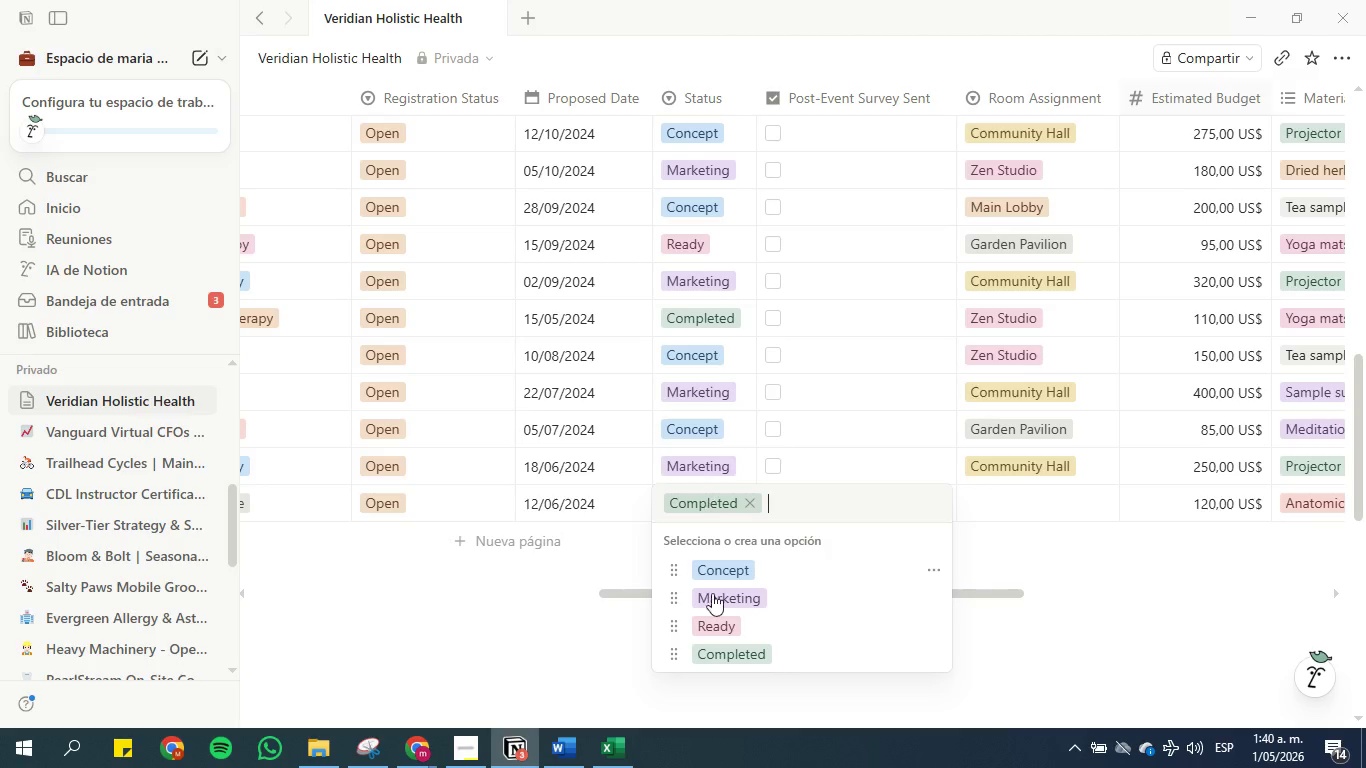 
left_click([718, 619])
 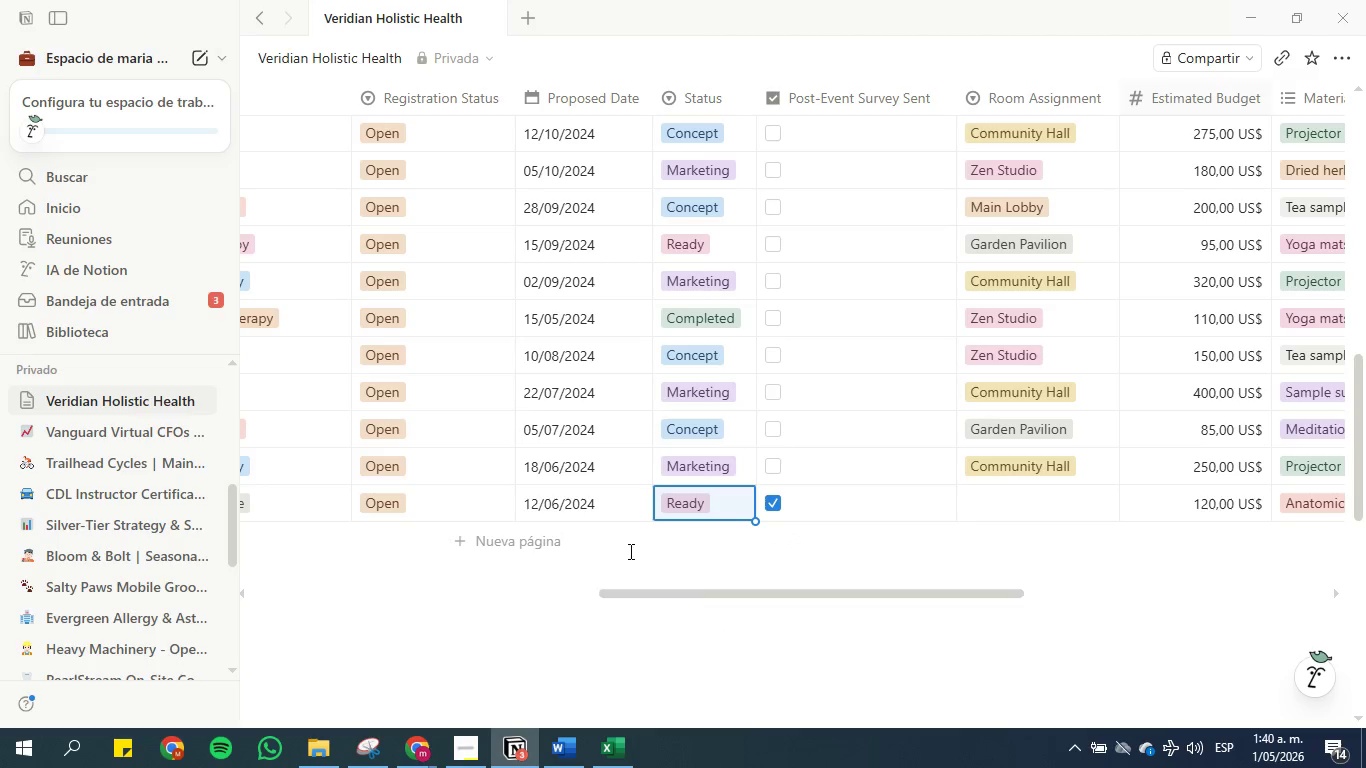 
left_click([625, 545])
 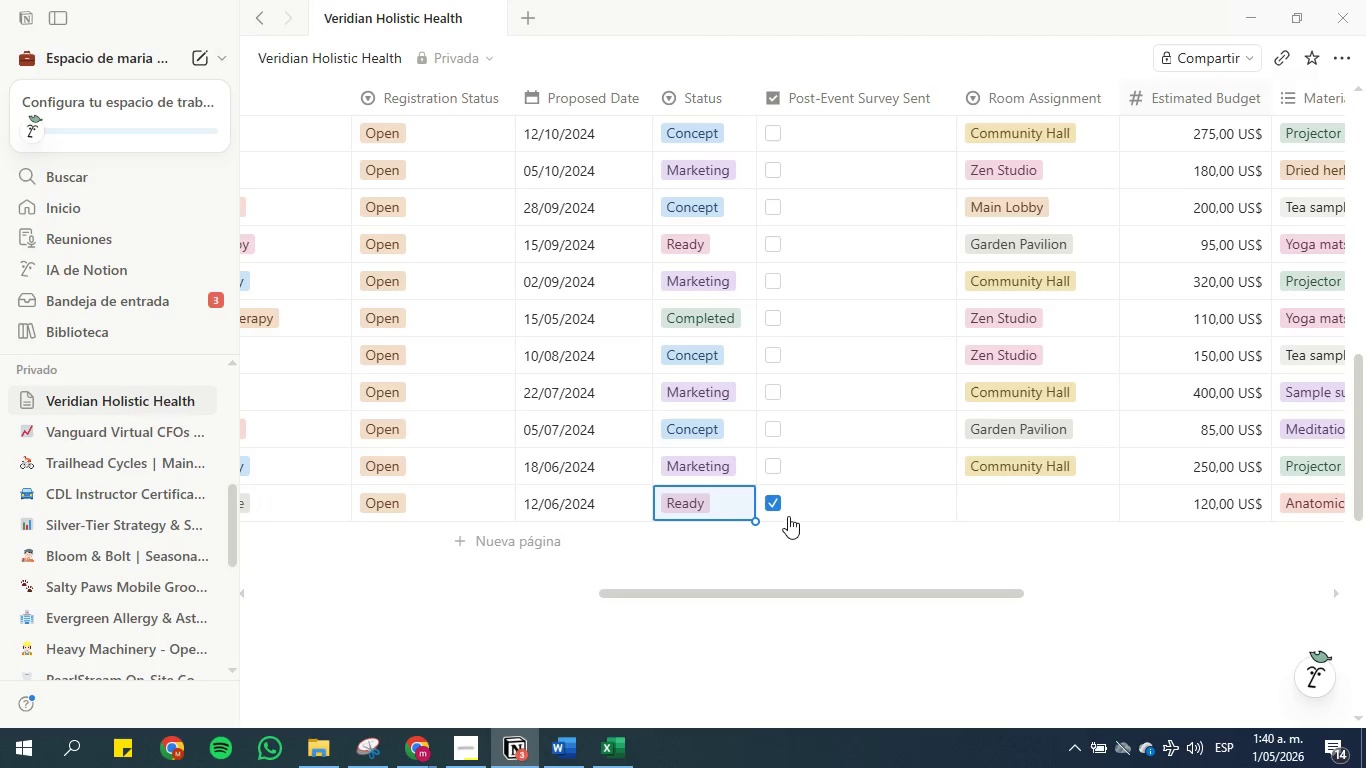 
left_click([781, 506])
 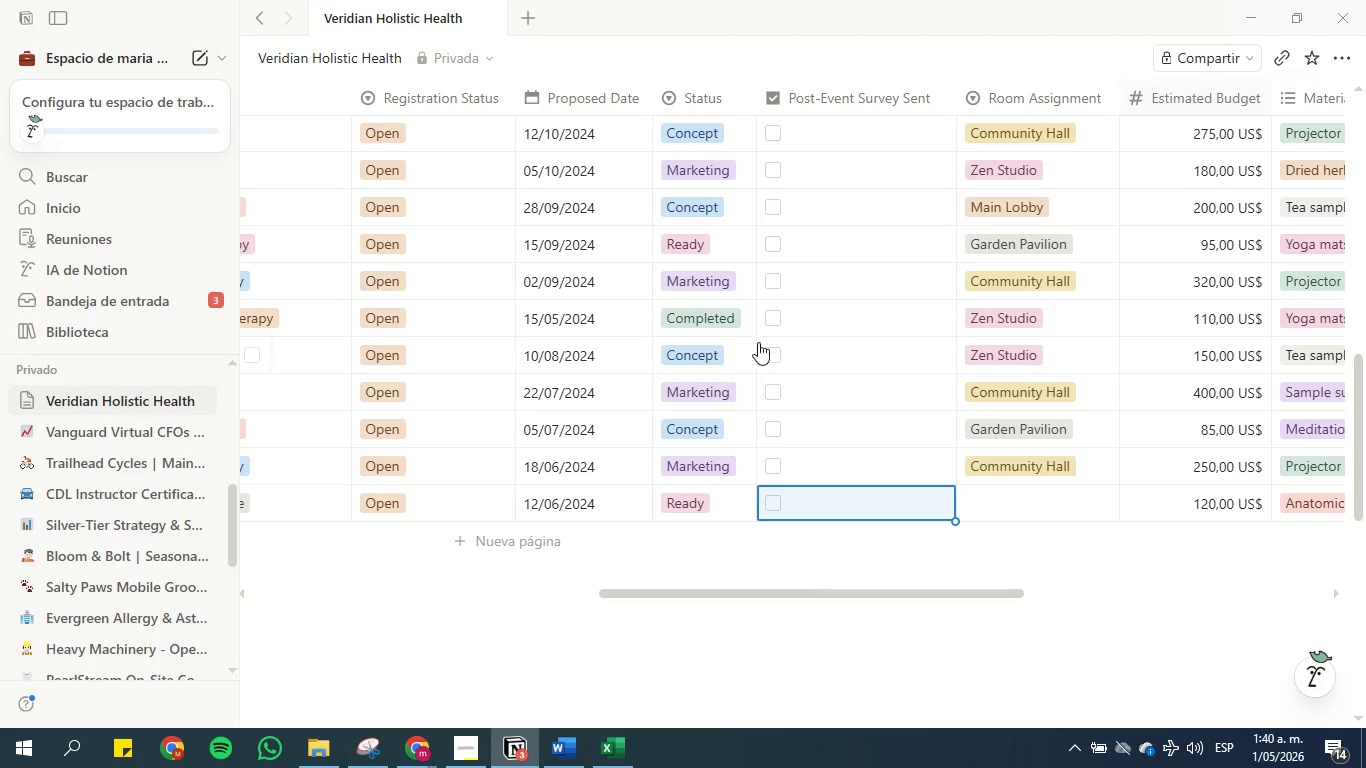 
left_click([768, 319])
 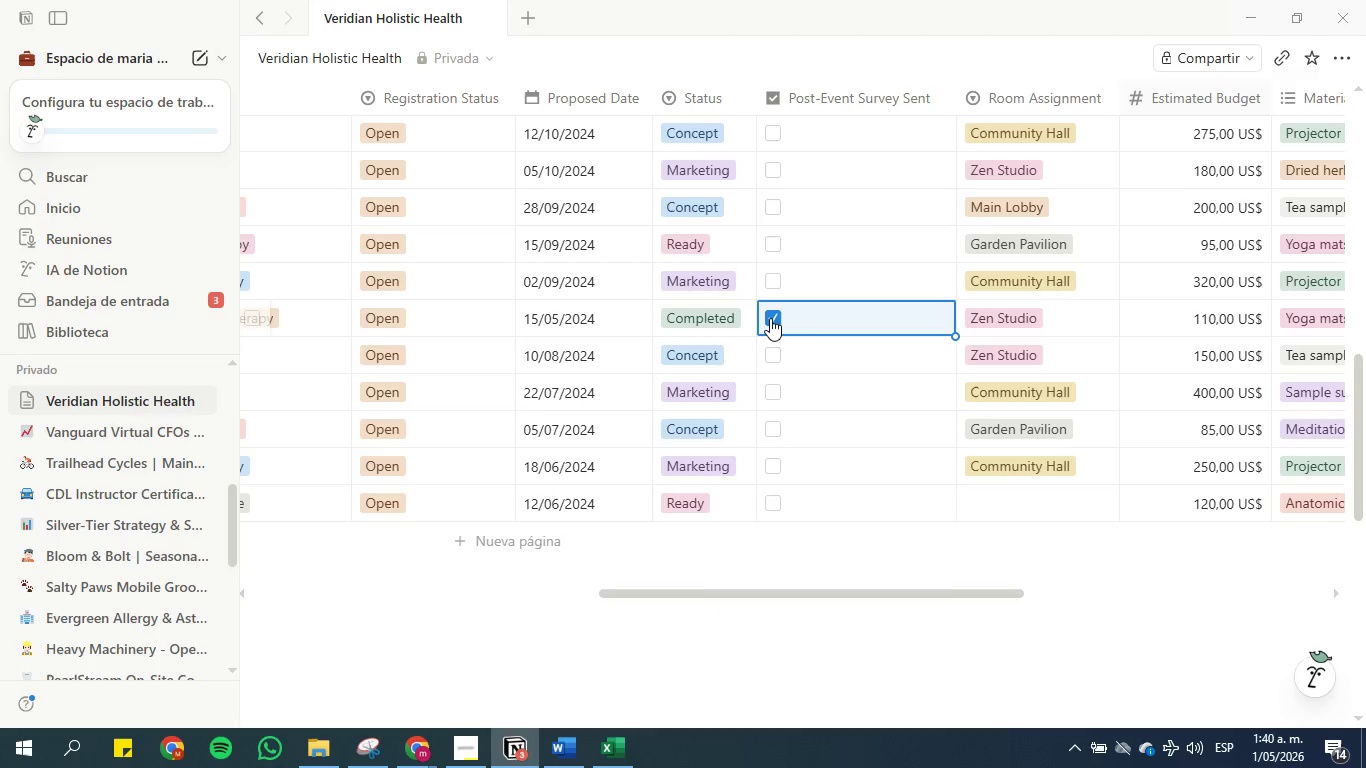 
scroll: coordinate [770, 318], scroll_direction: up, amount: 8.0
 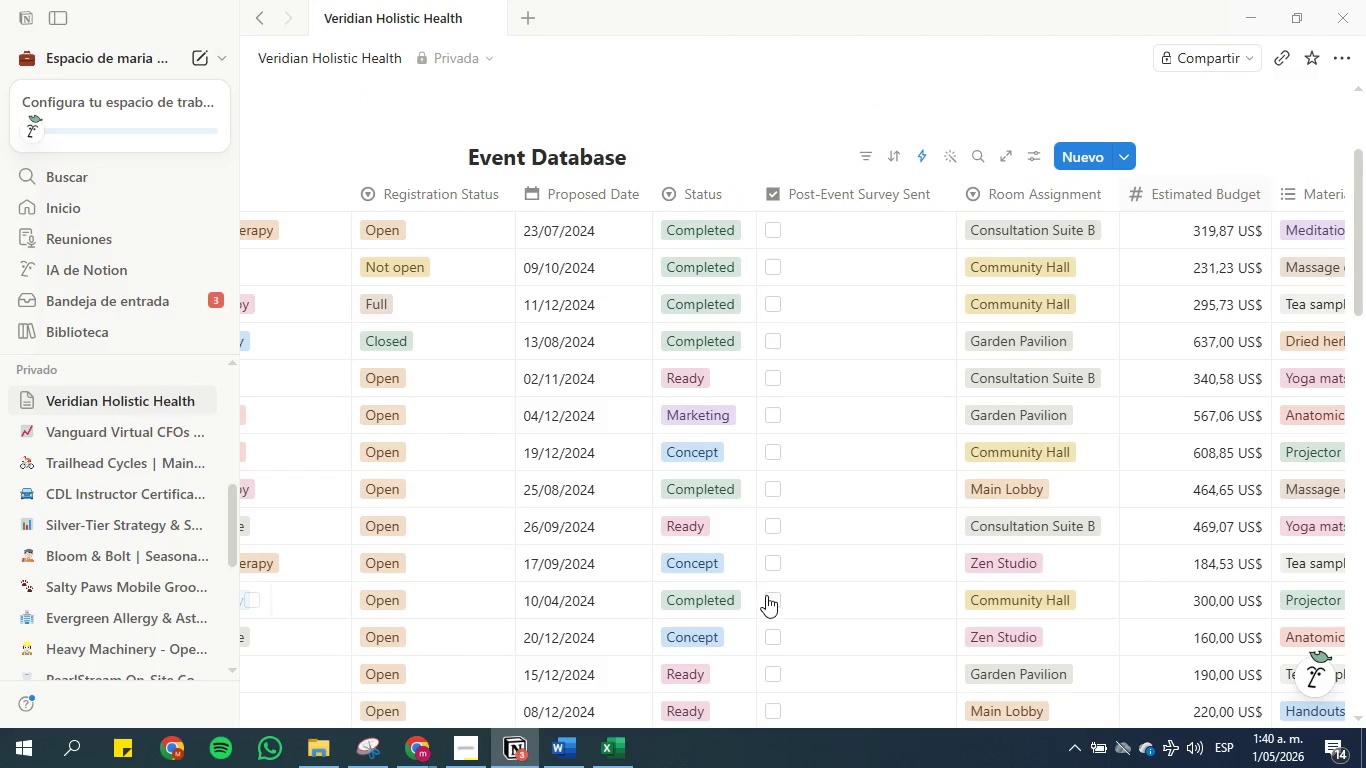 
left_click([770, 598])
 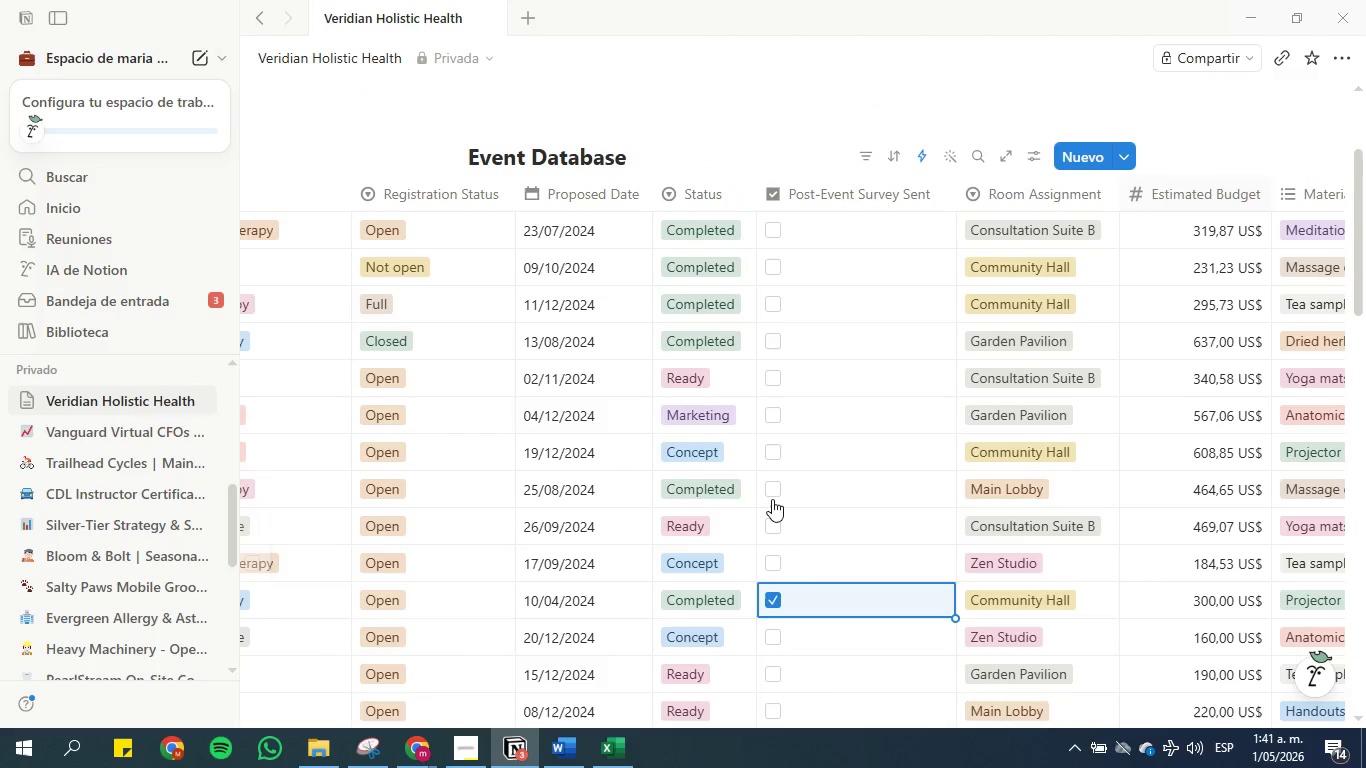 
left_click([773, 491])
 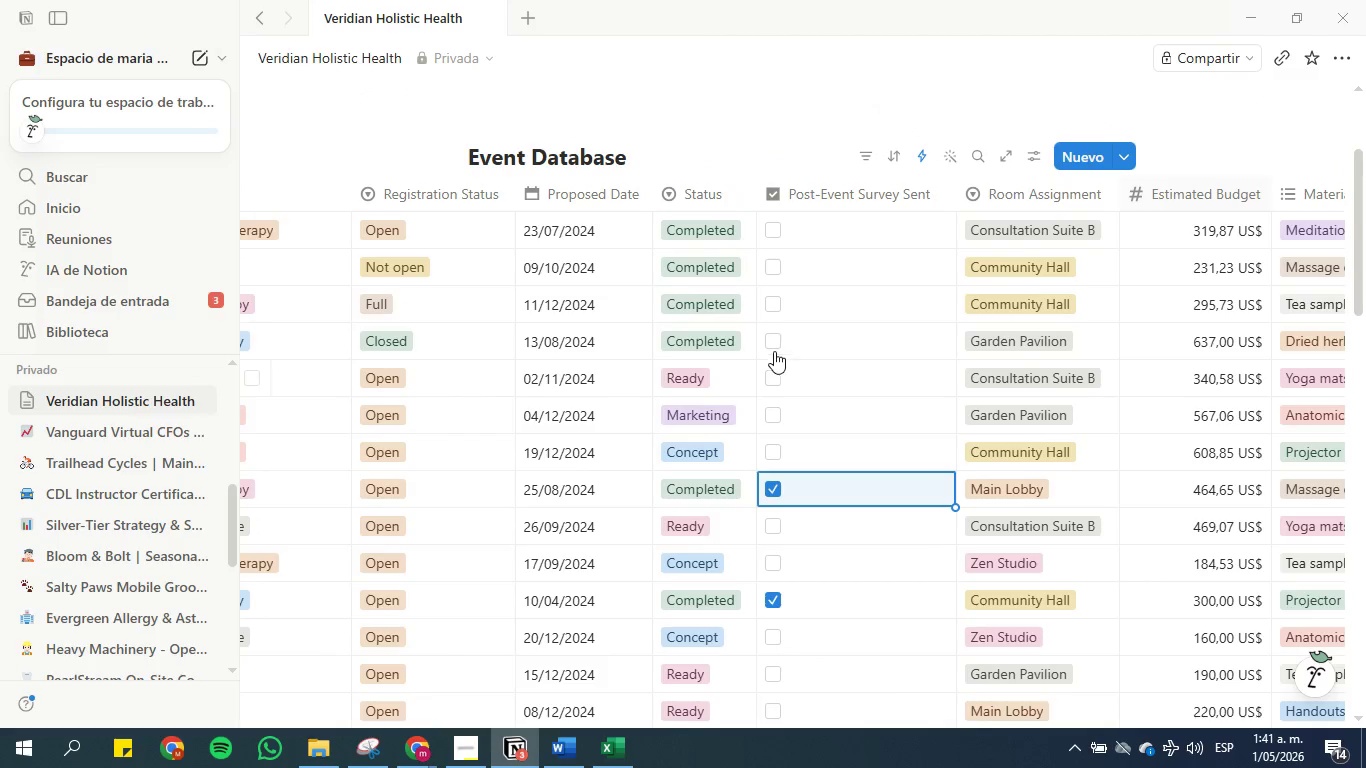 
left_click([772, 343])
 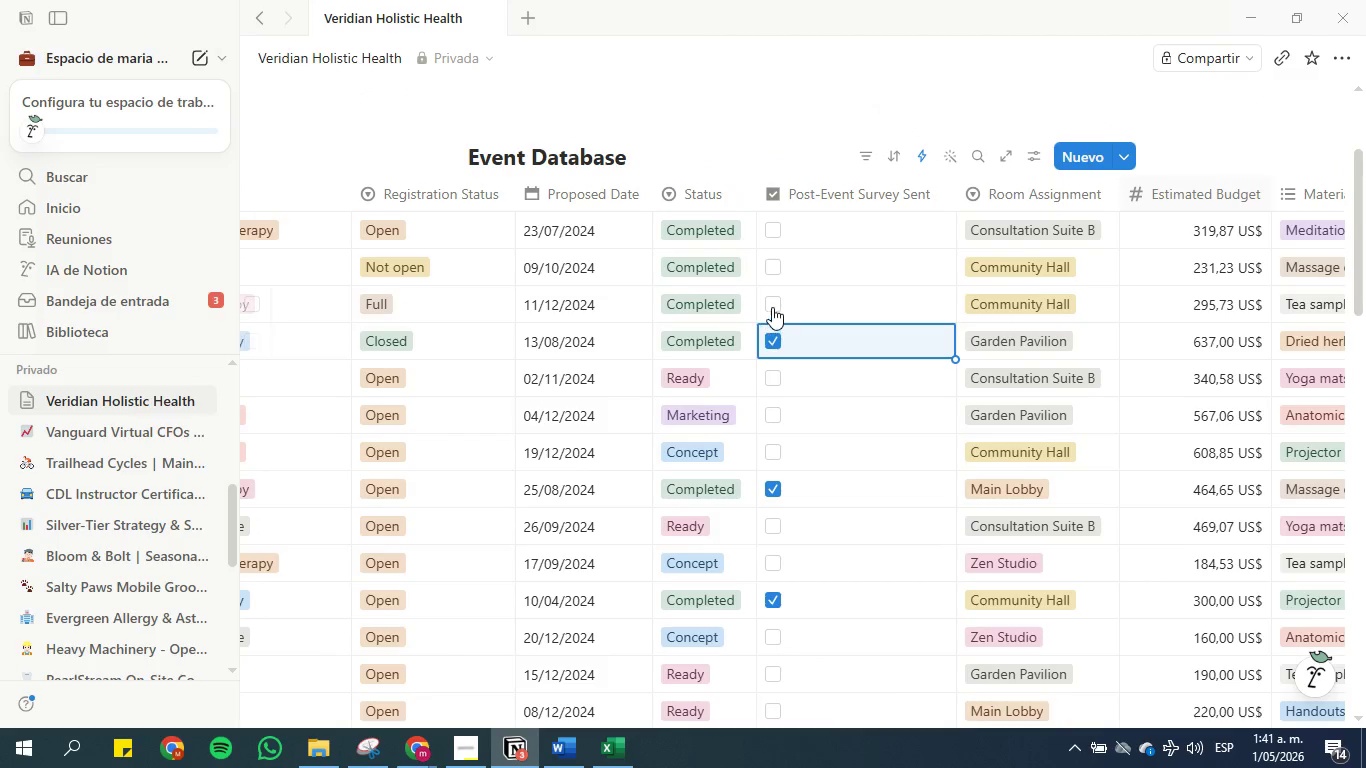 
left_click([772, 306])
 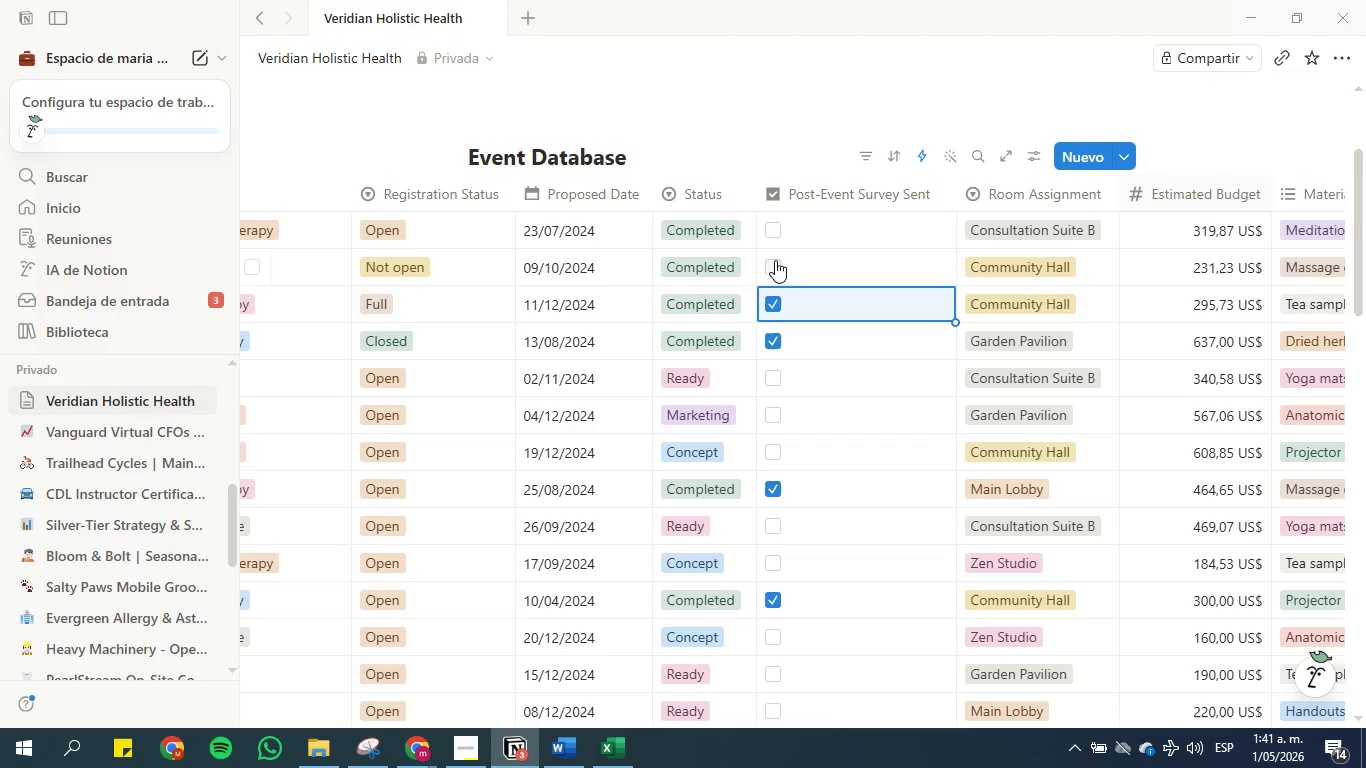 
left_click([774, 266])
 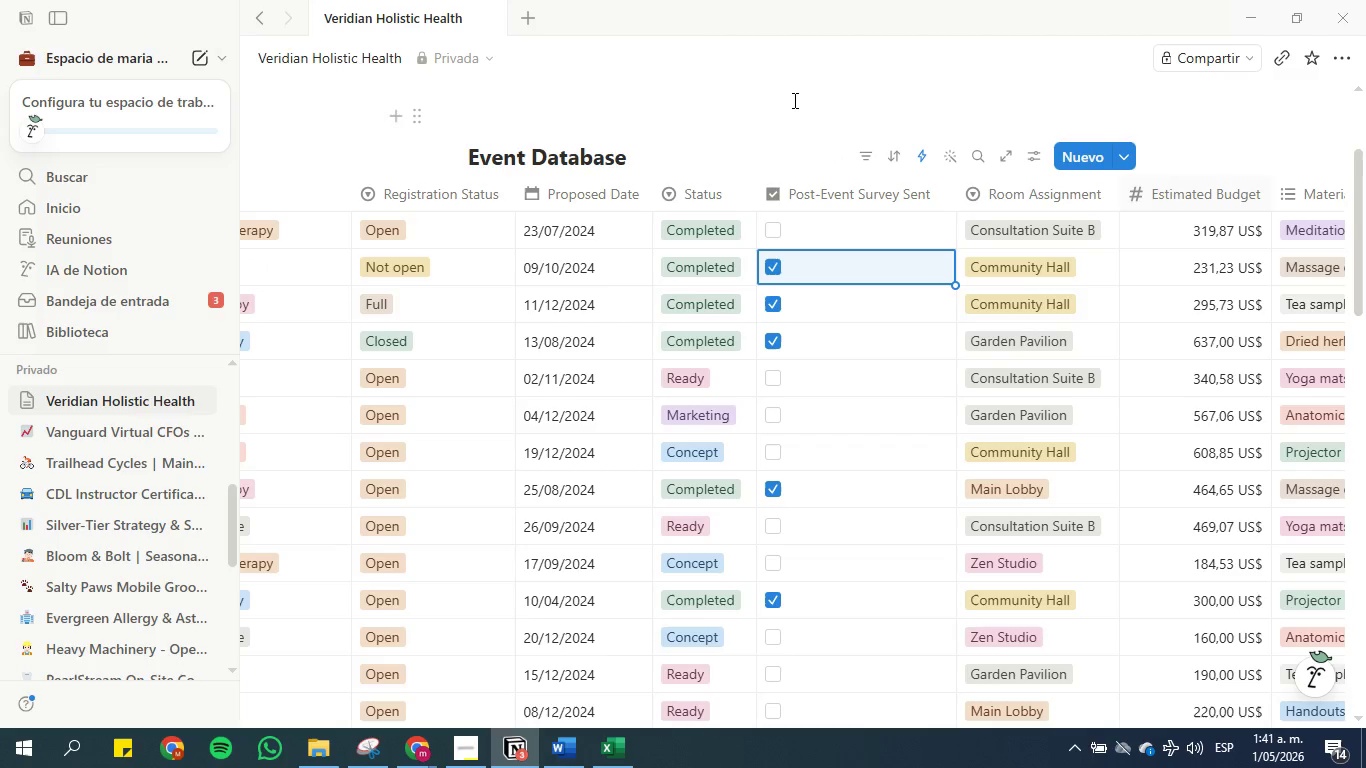 
scroll: coordinate [818, 403], scroll_direction: down, amount: 10.0
 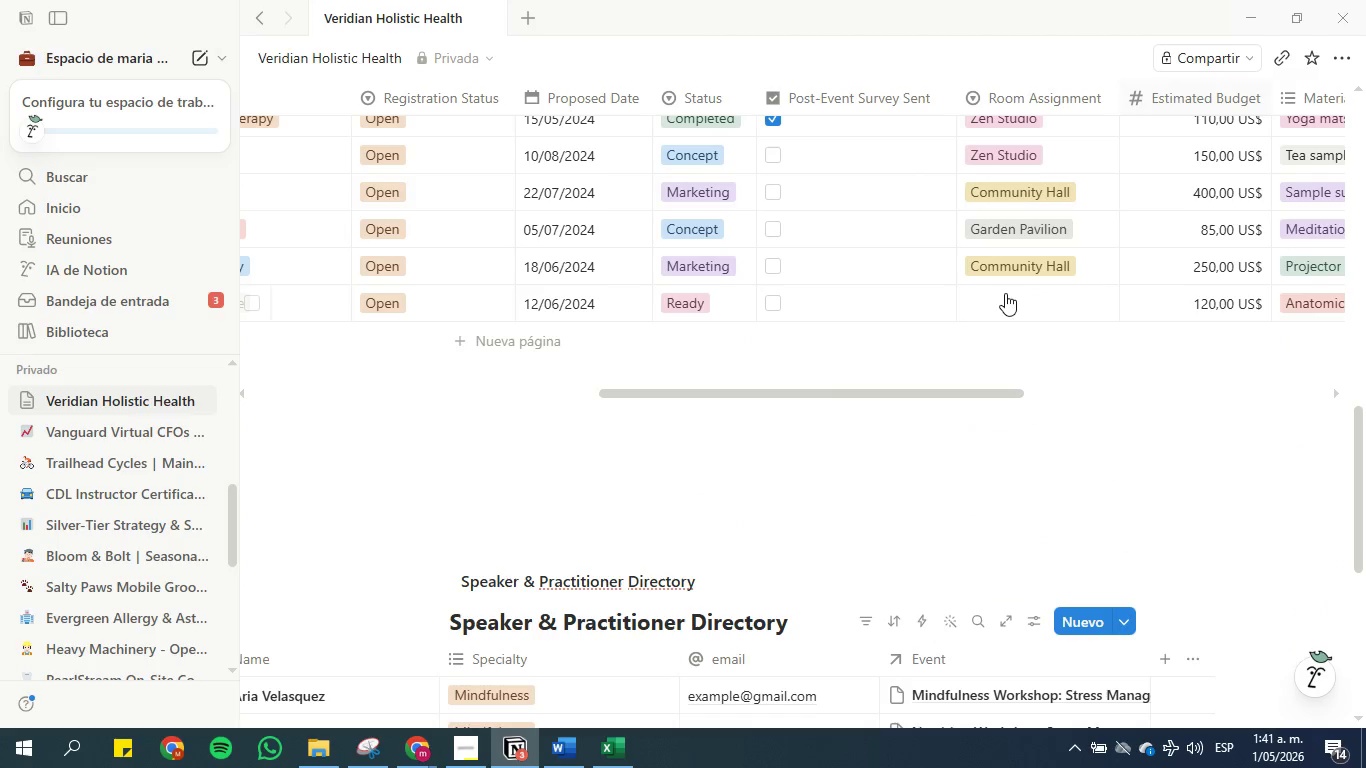 
left_click([1005, 298])
 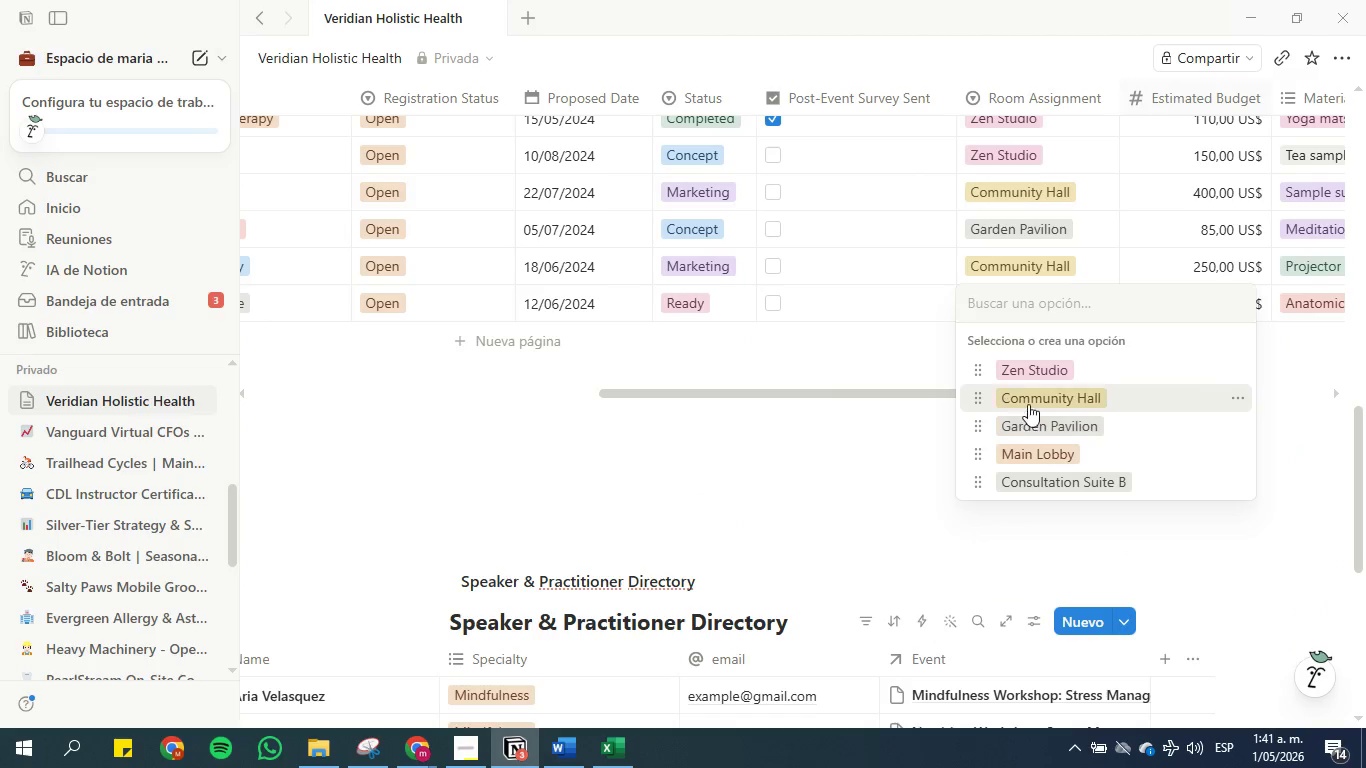 
double_click([915, 342])
 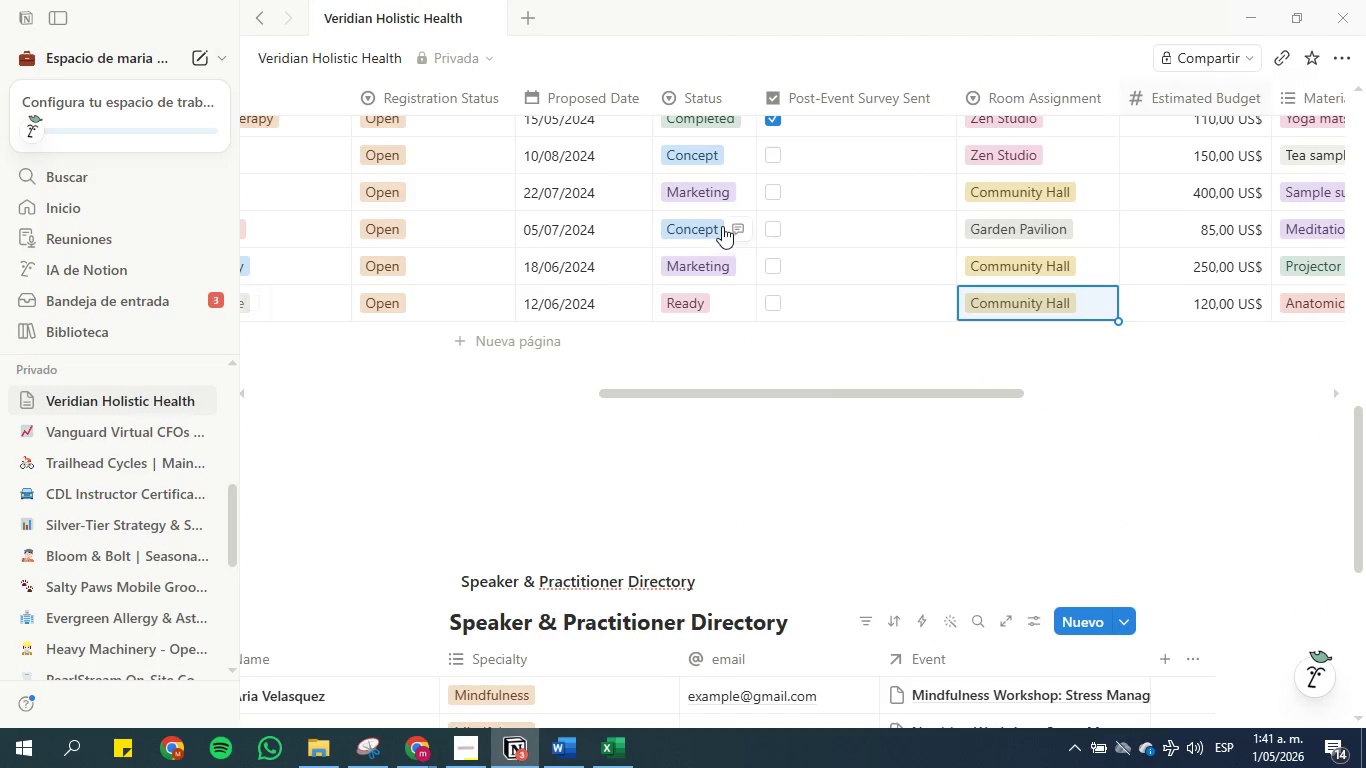 
scroll: coordinate [785, 281], scroll_direction: up, amount: 11.0
 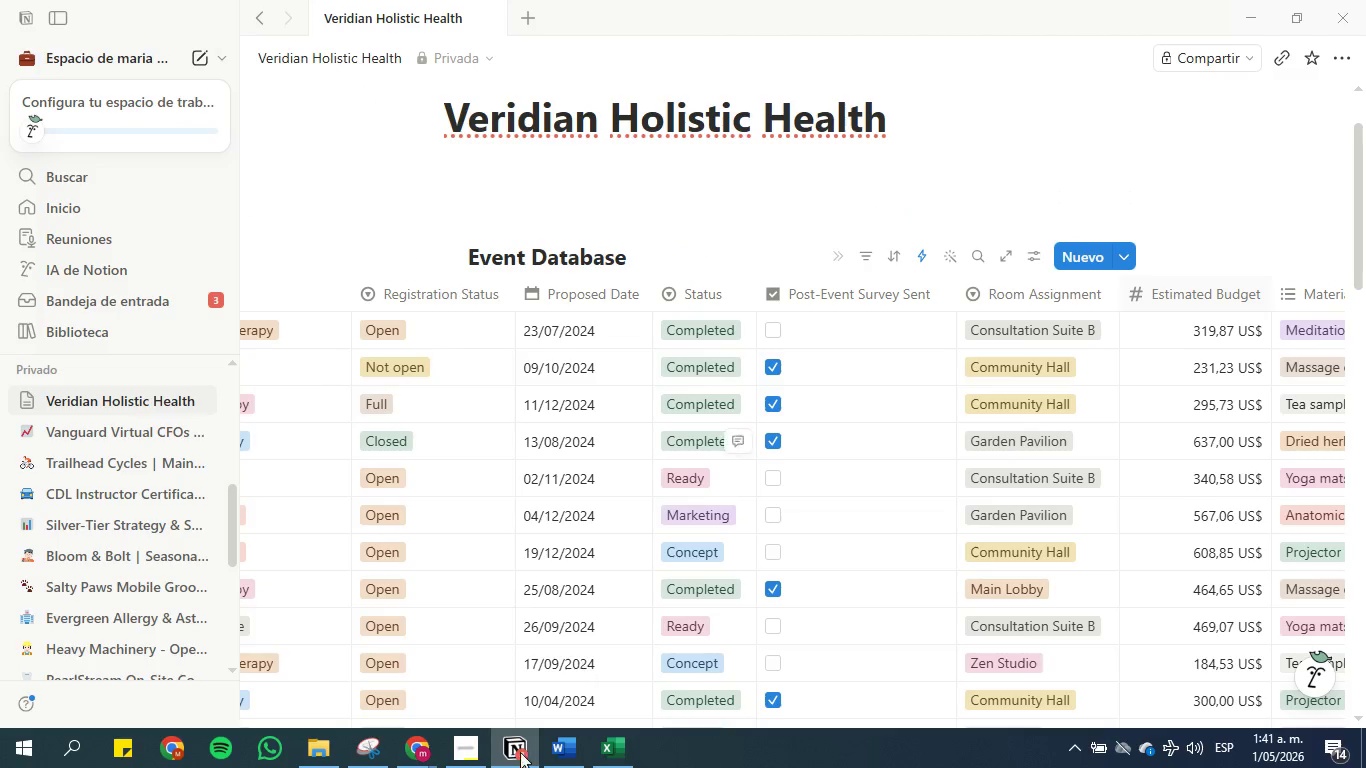 
left_click([620, 754])
 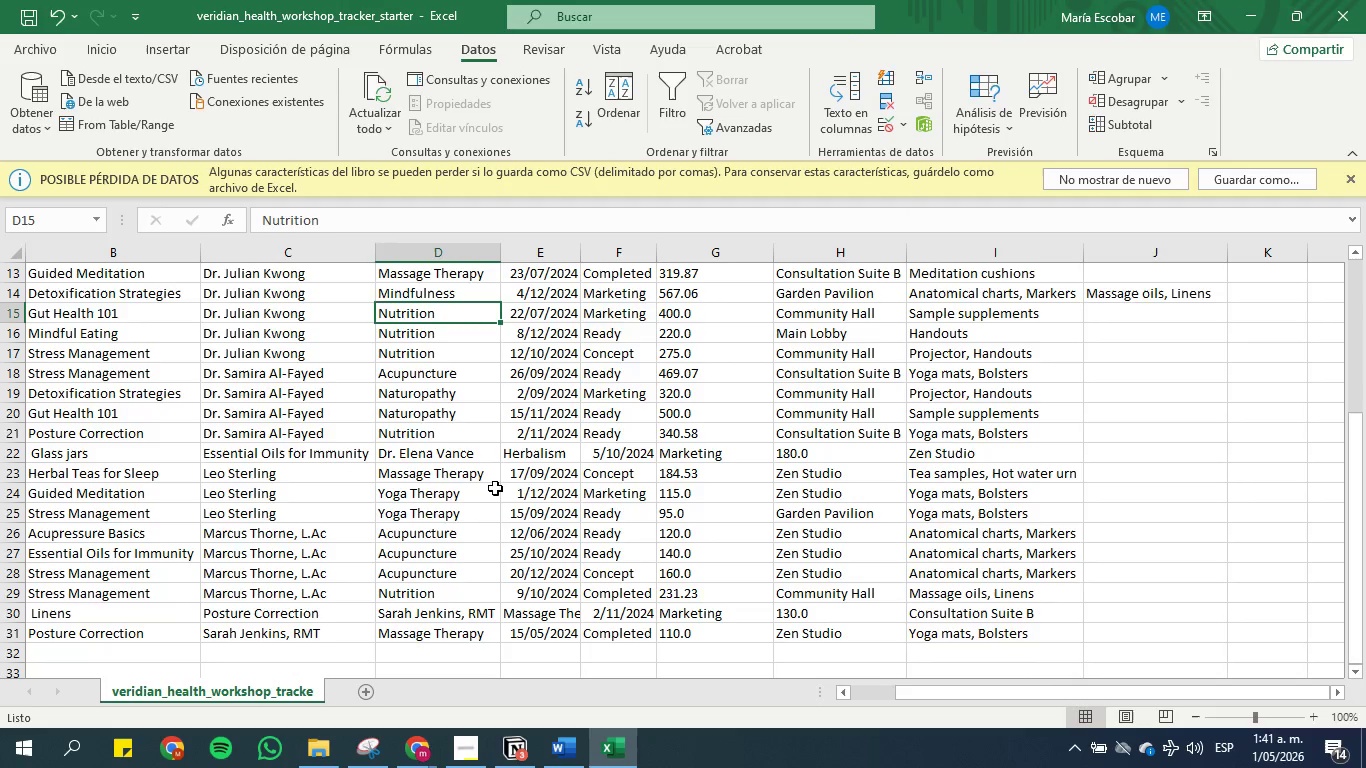 
left_click([493, 483])
 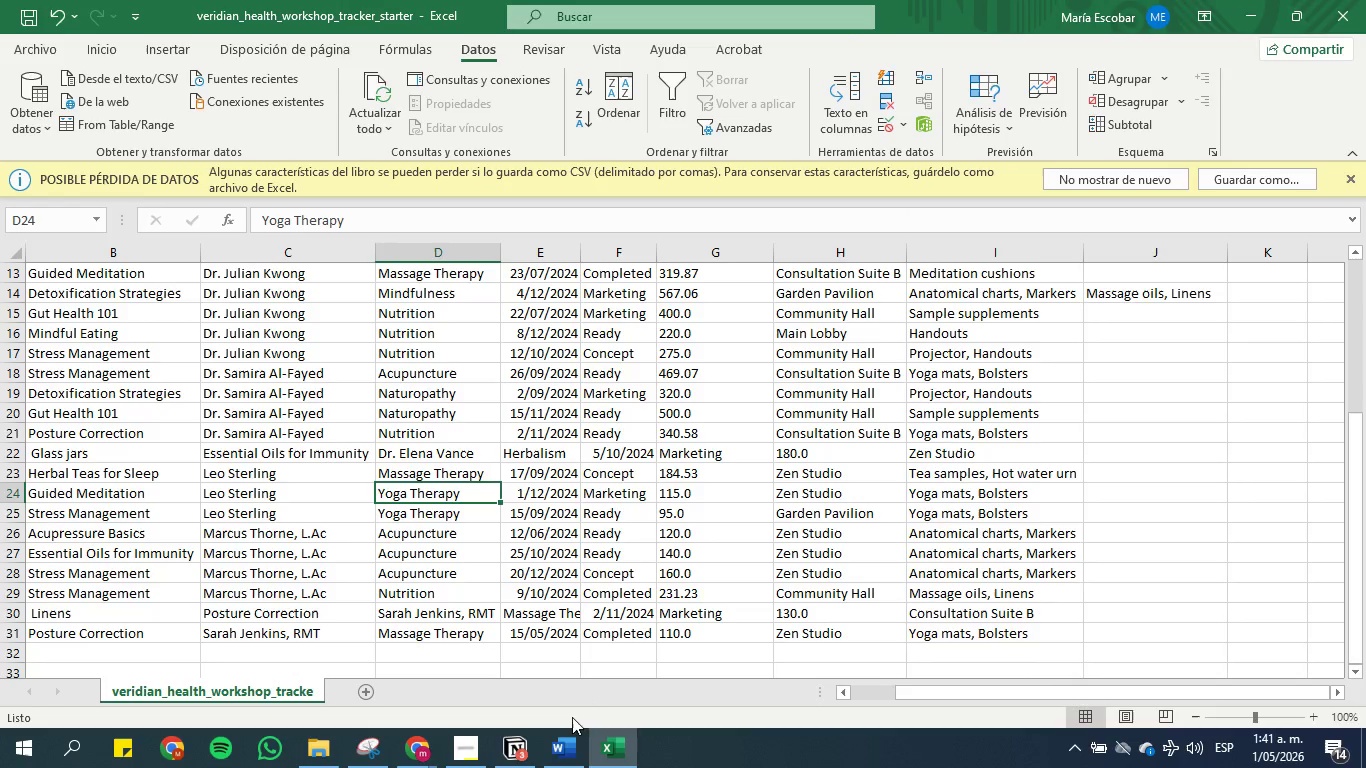 
left_click([566, 749])
 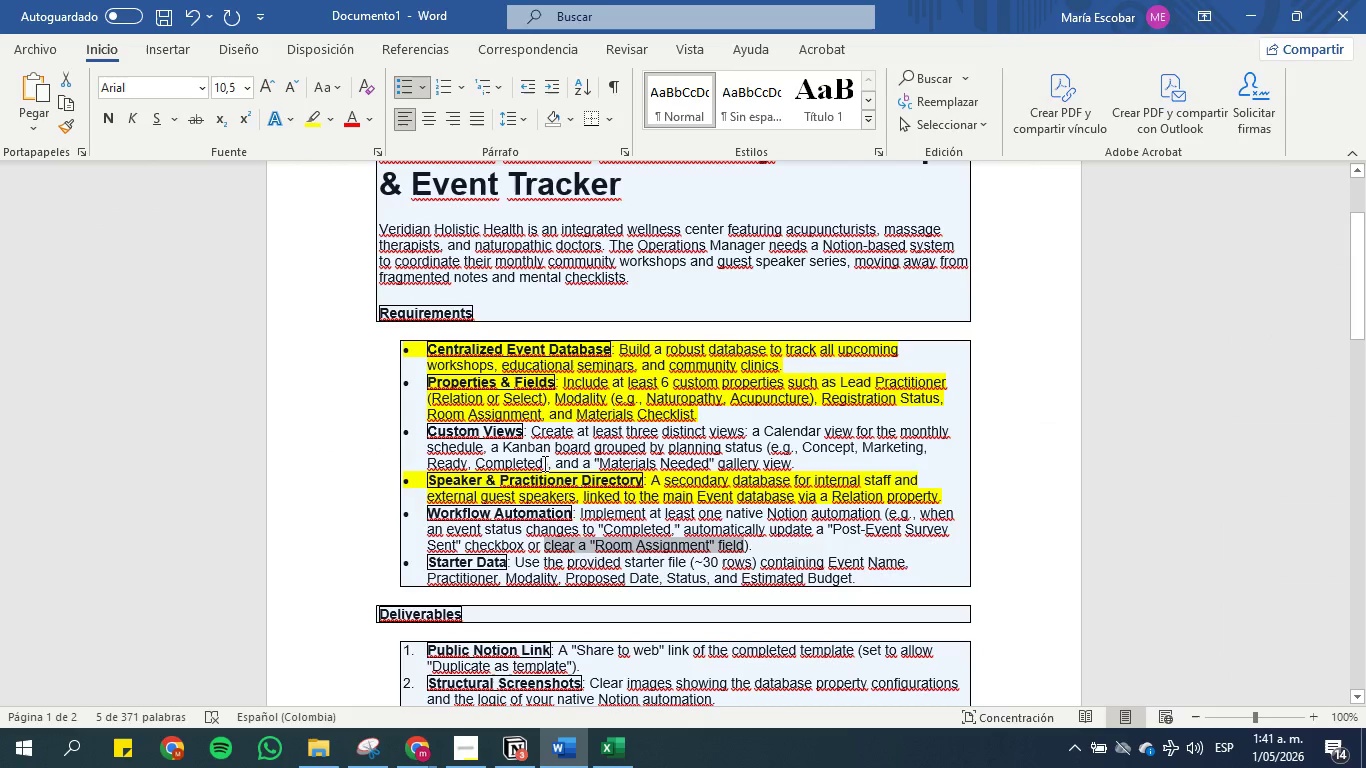 
left_click([615, 505])
 